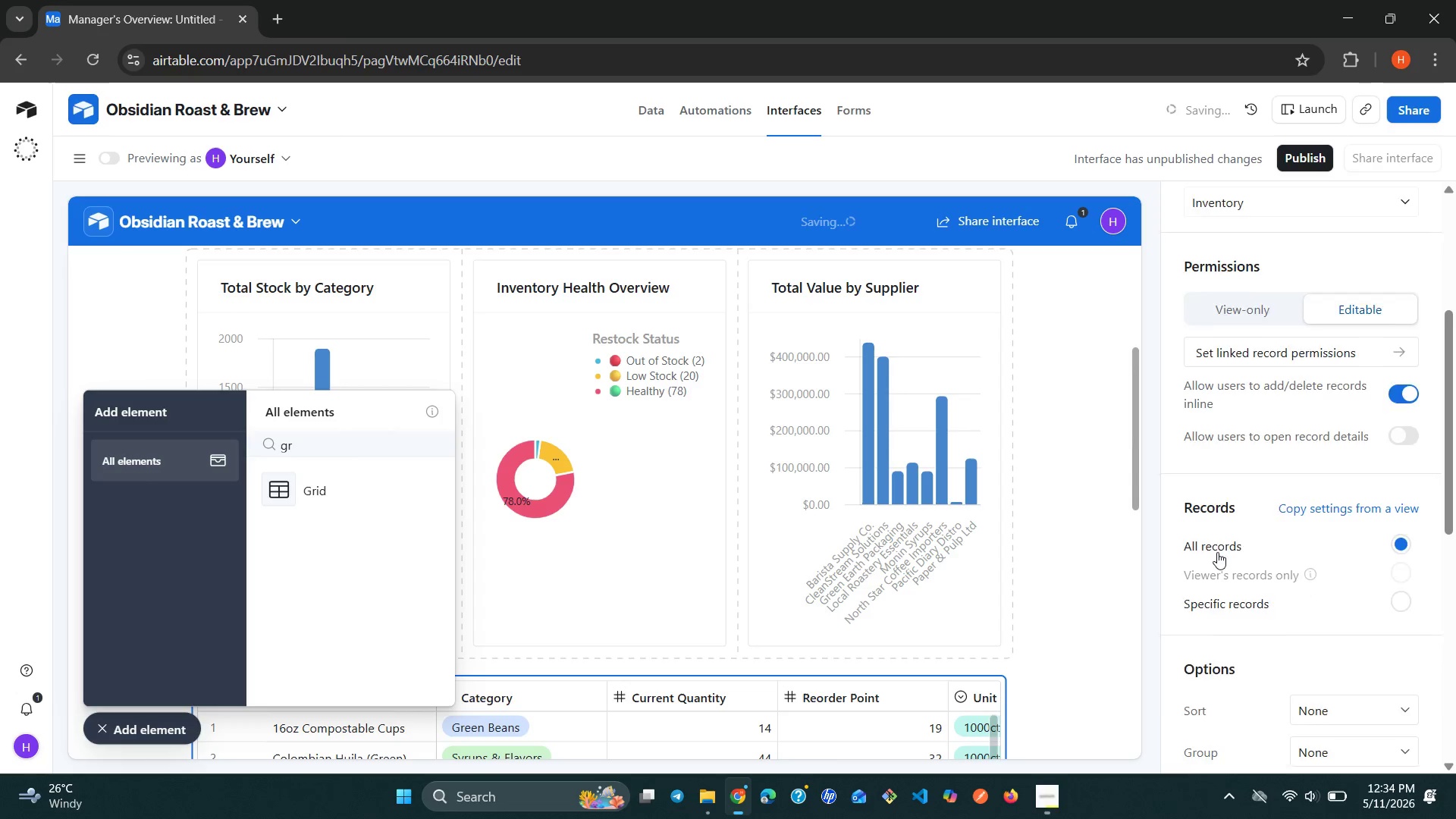 
left_click([1412, 336])
 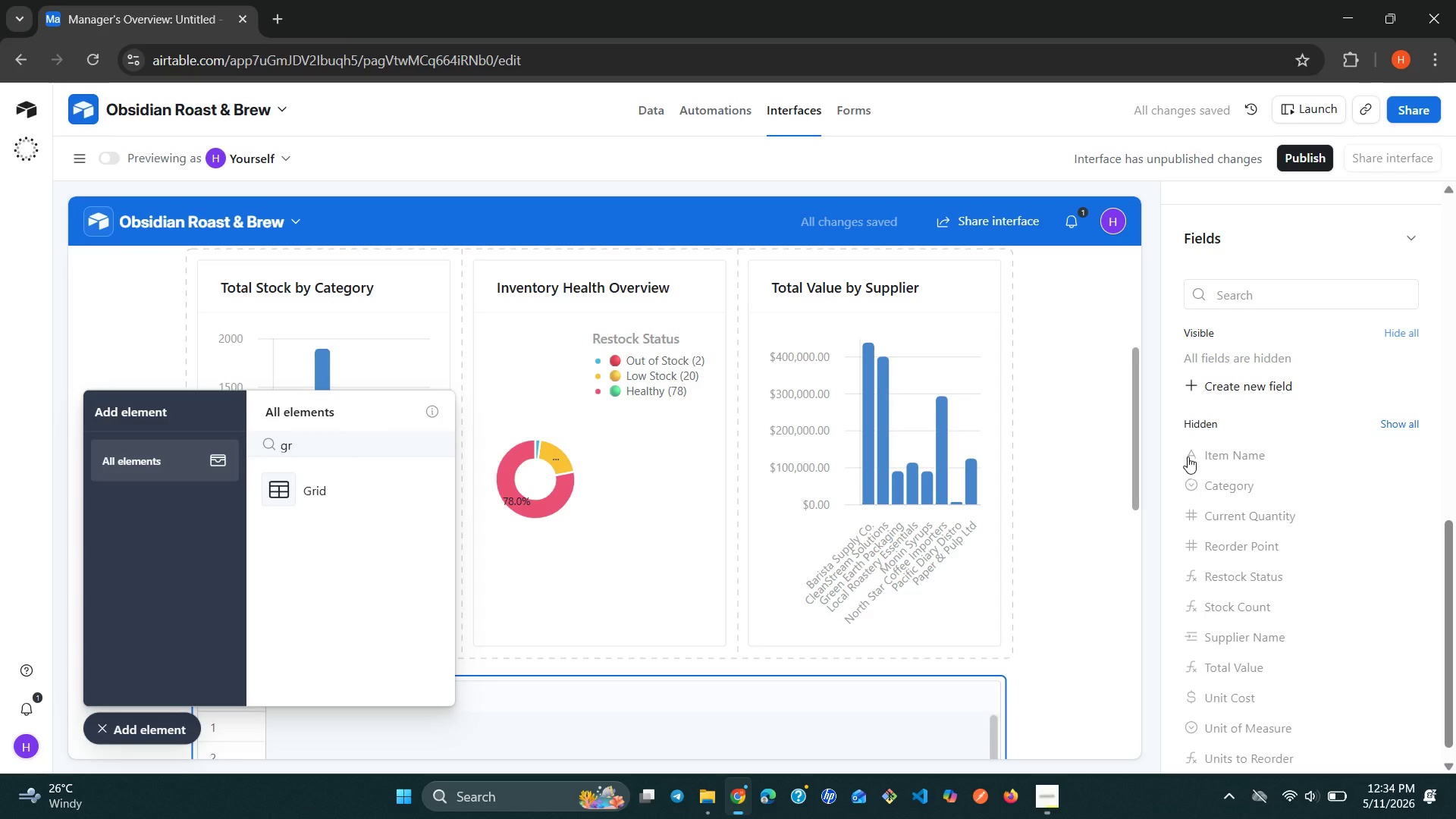 
wait(6.31)
 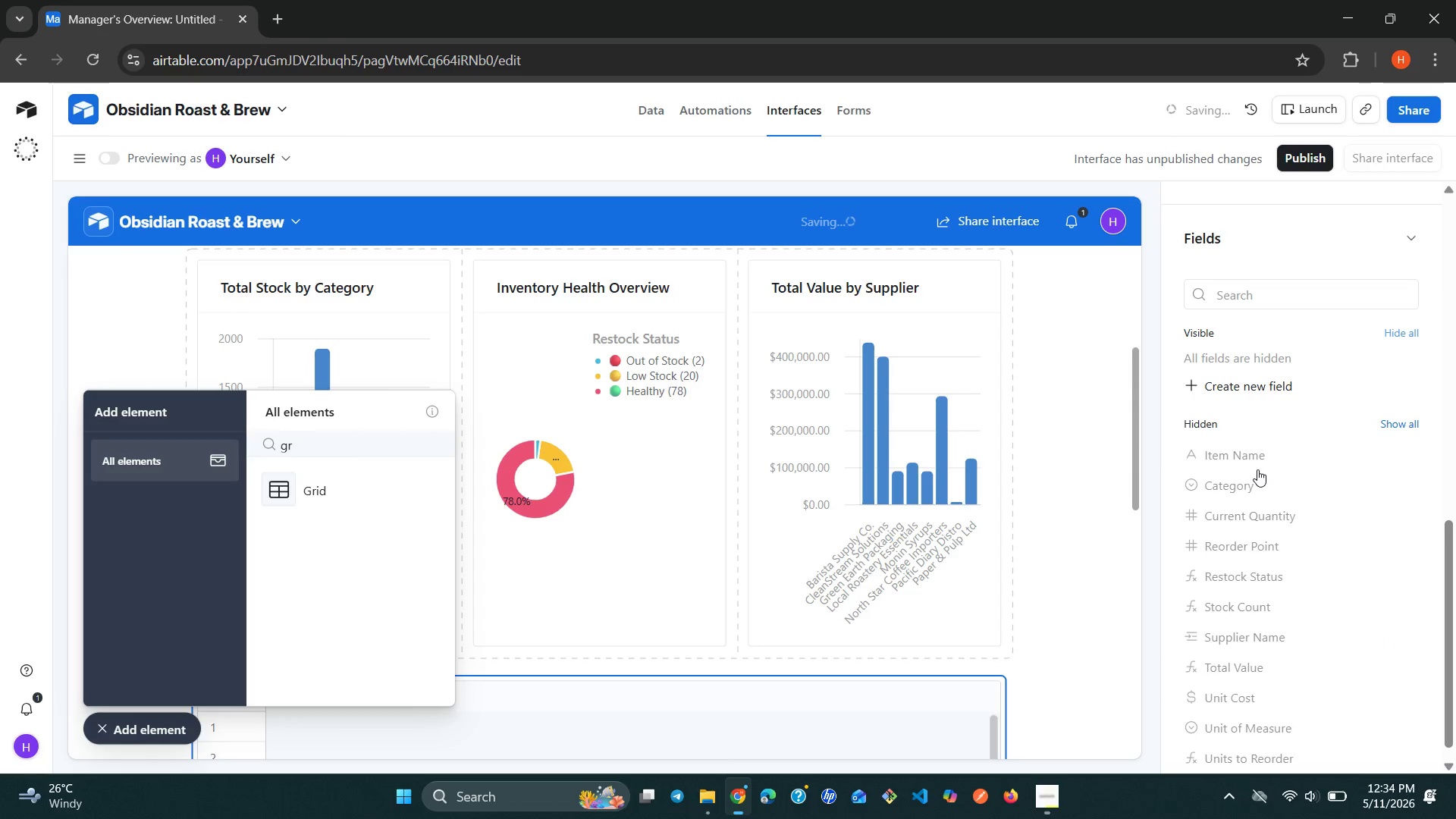 
left_click([1191, 459])
 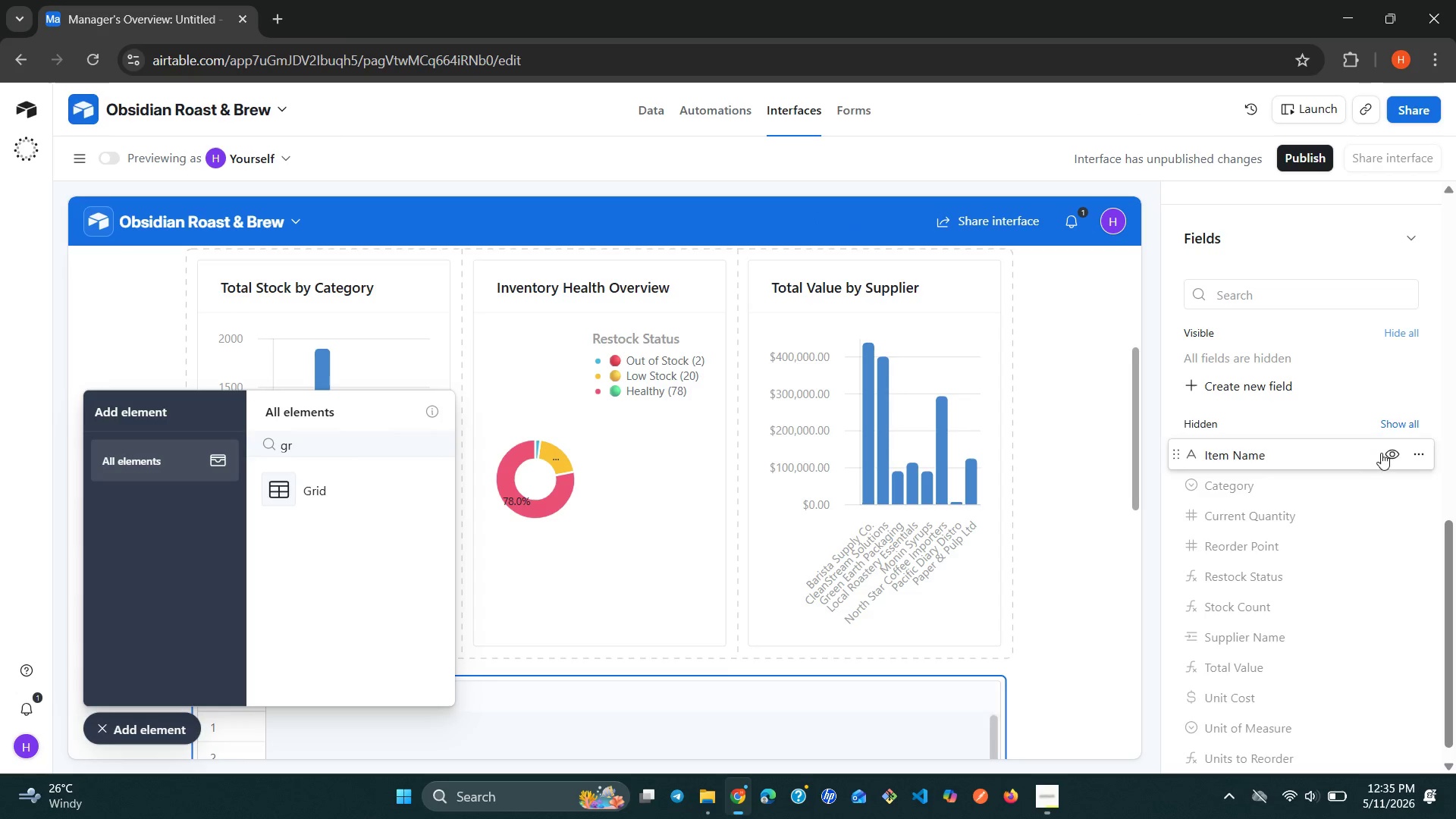 
left_click([1389, 456])
 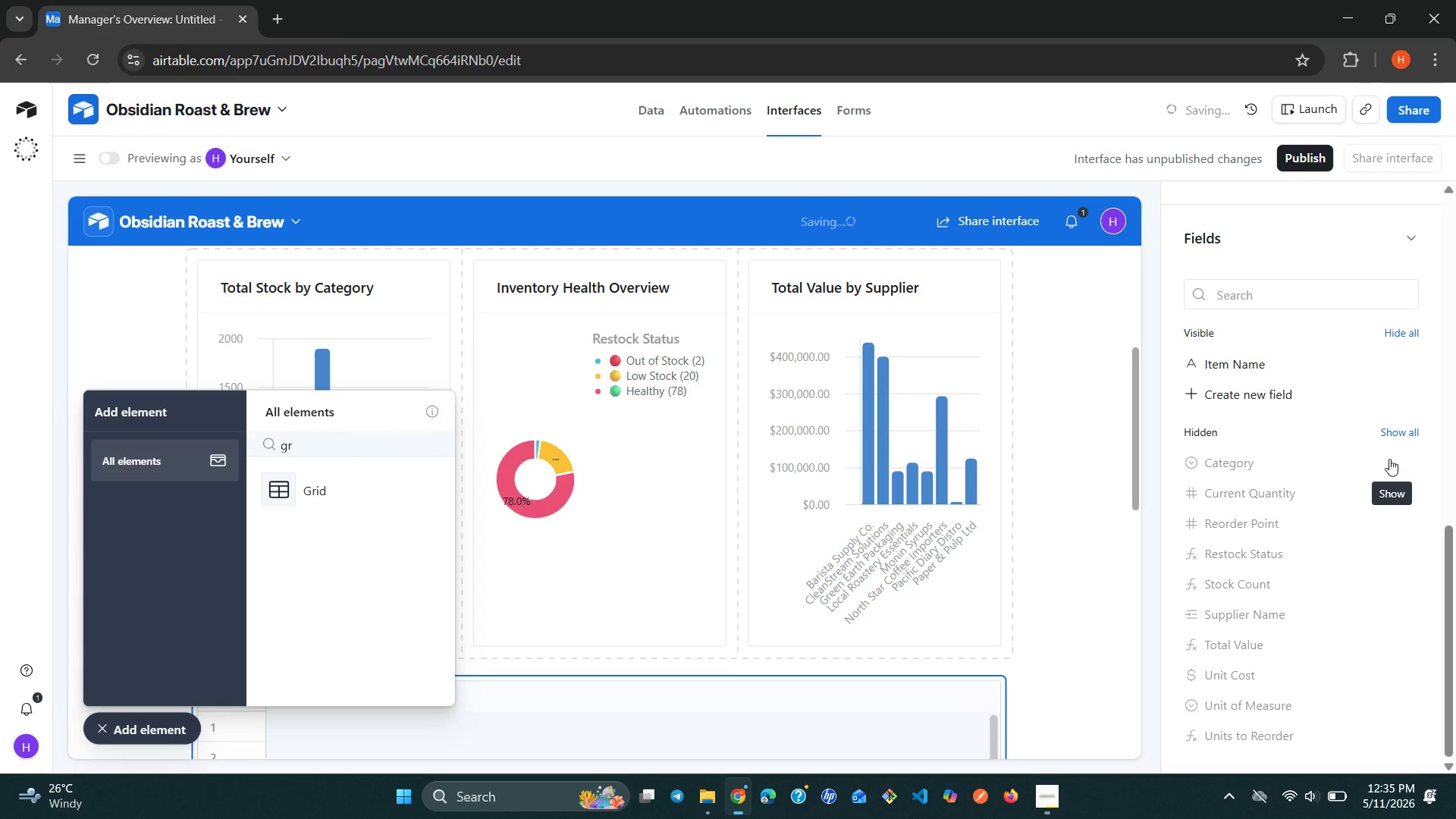 
left_click([1389, 459])
 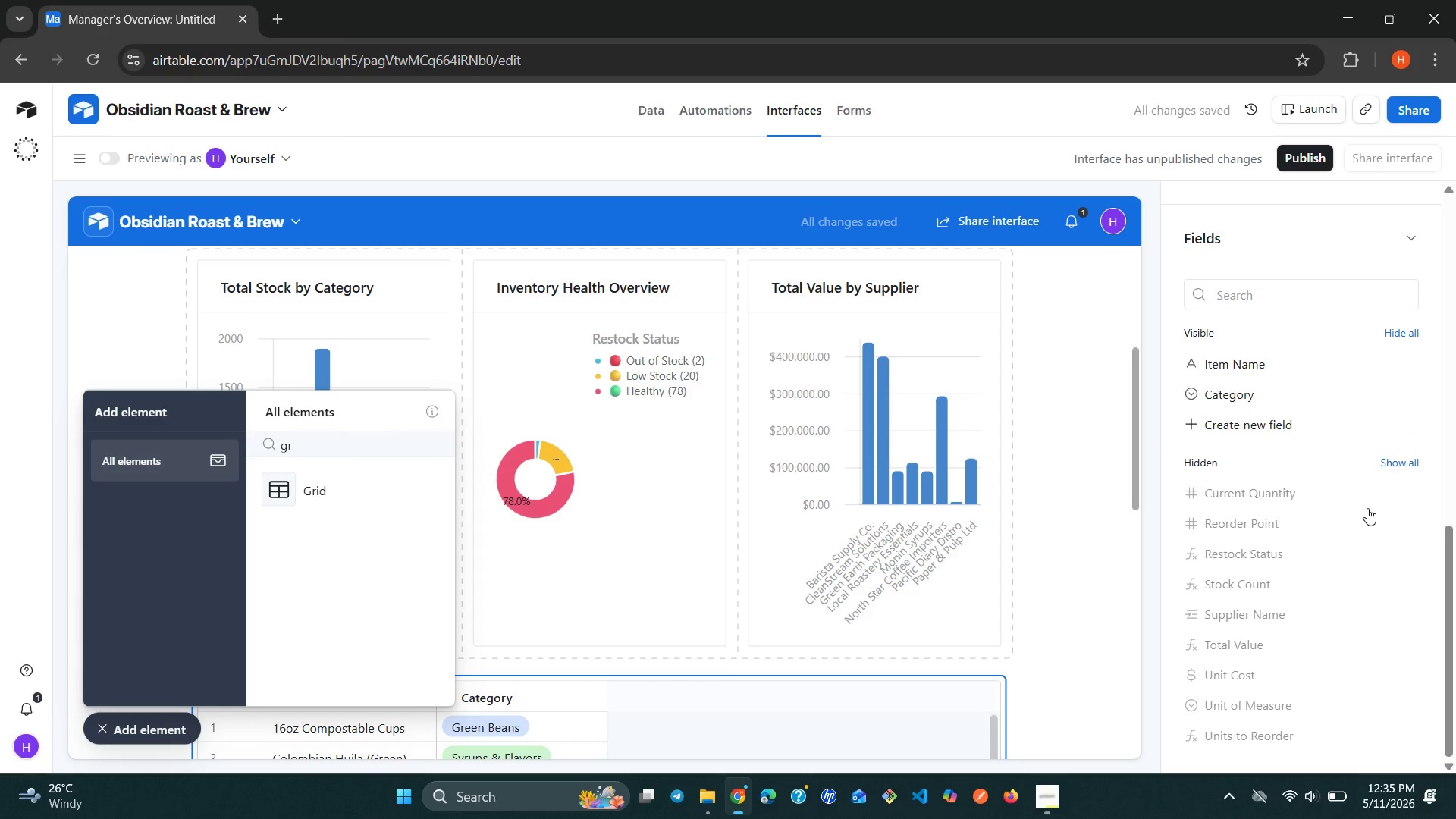 
wait(7.02)
 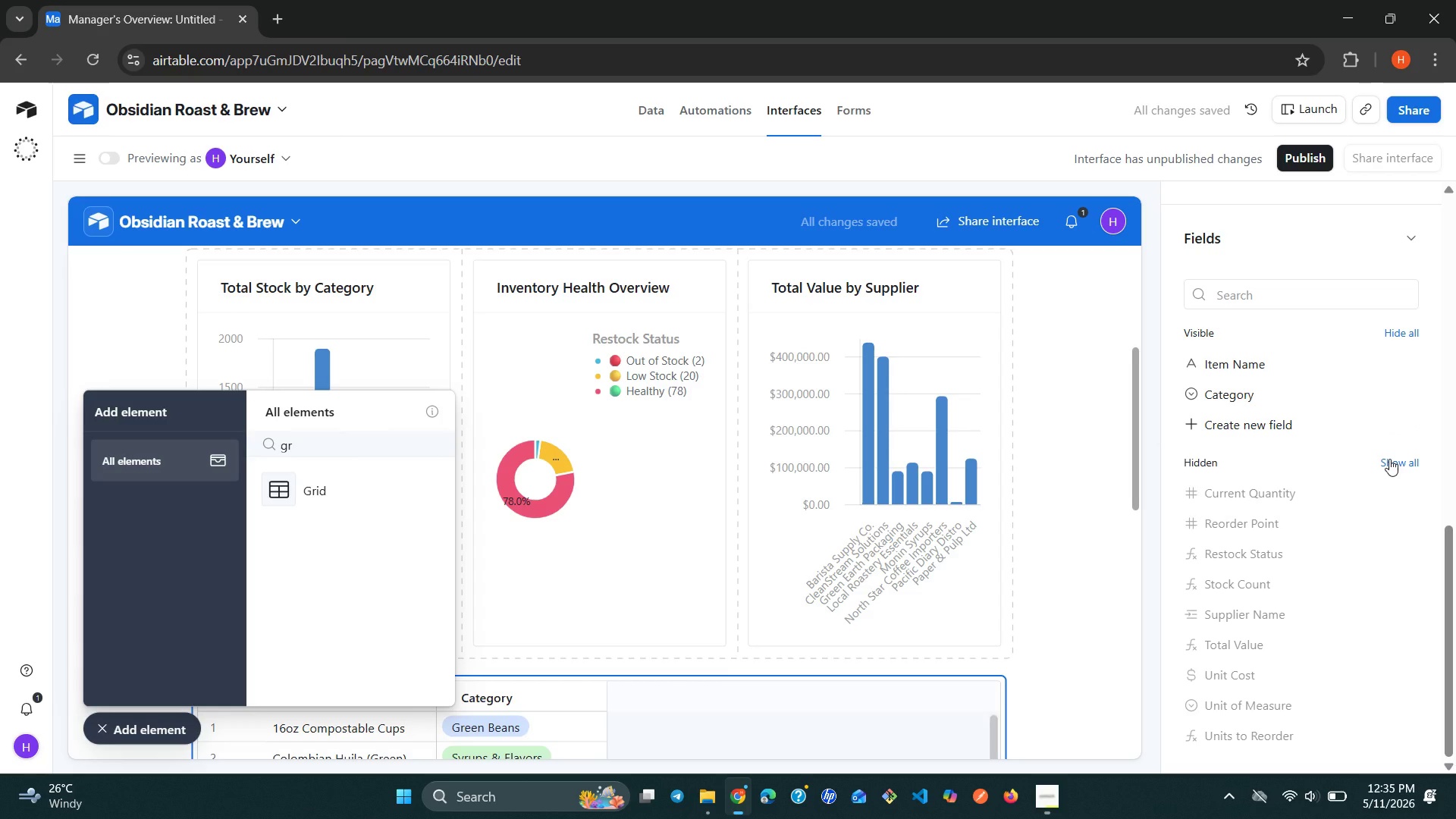 
left_click([1386, 488])
 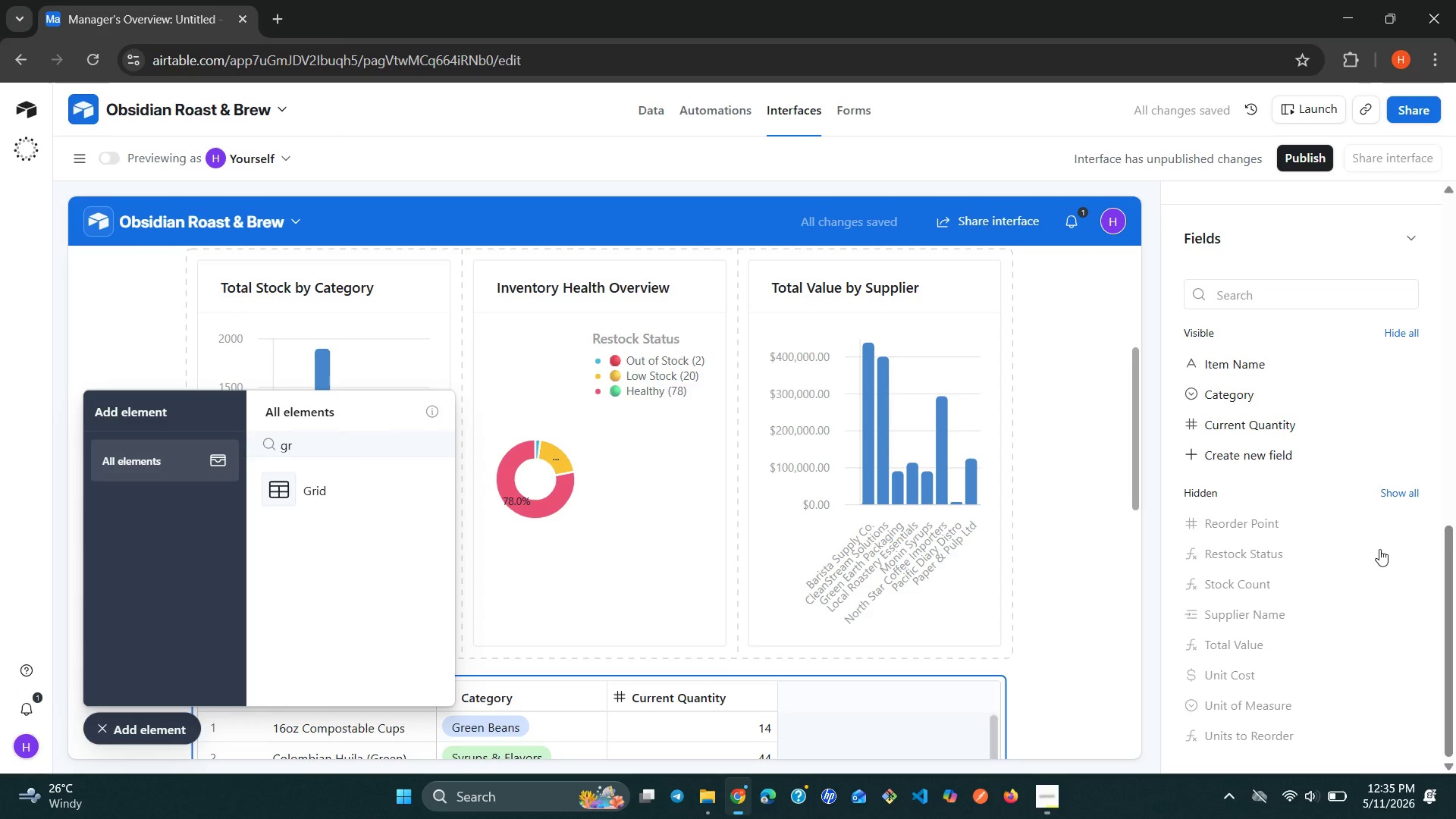 
wait(5.48)
 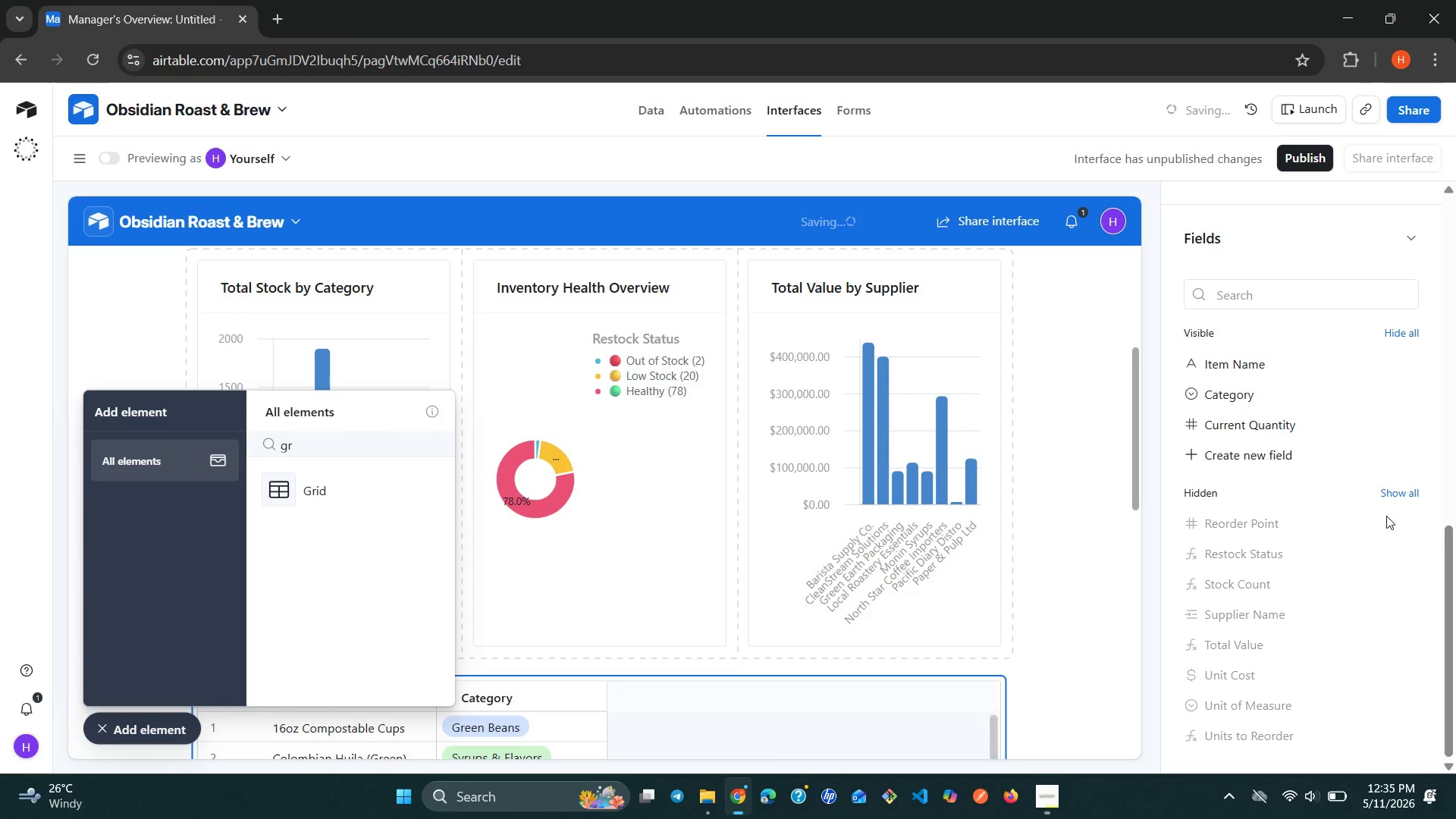 
left_click([1385, 519])
 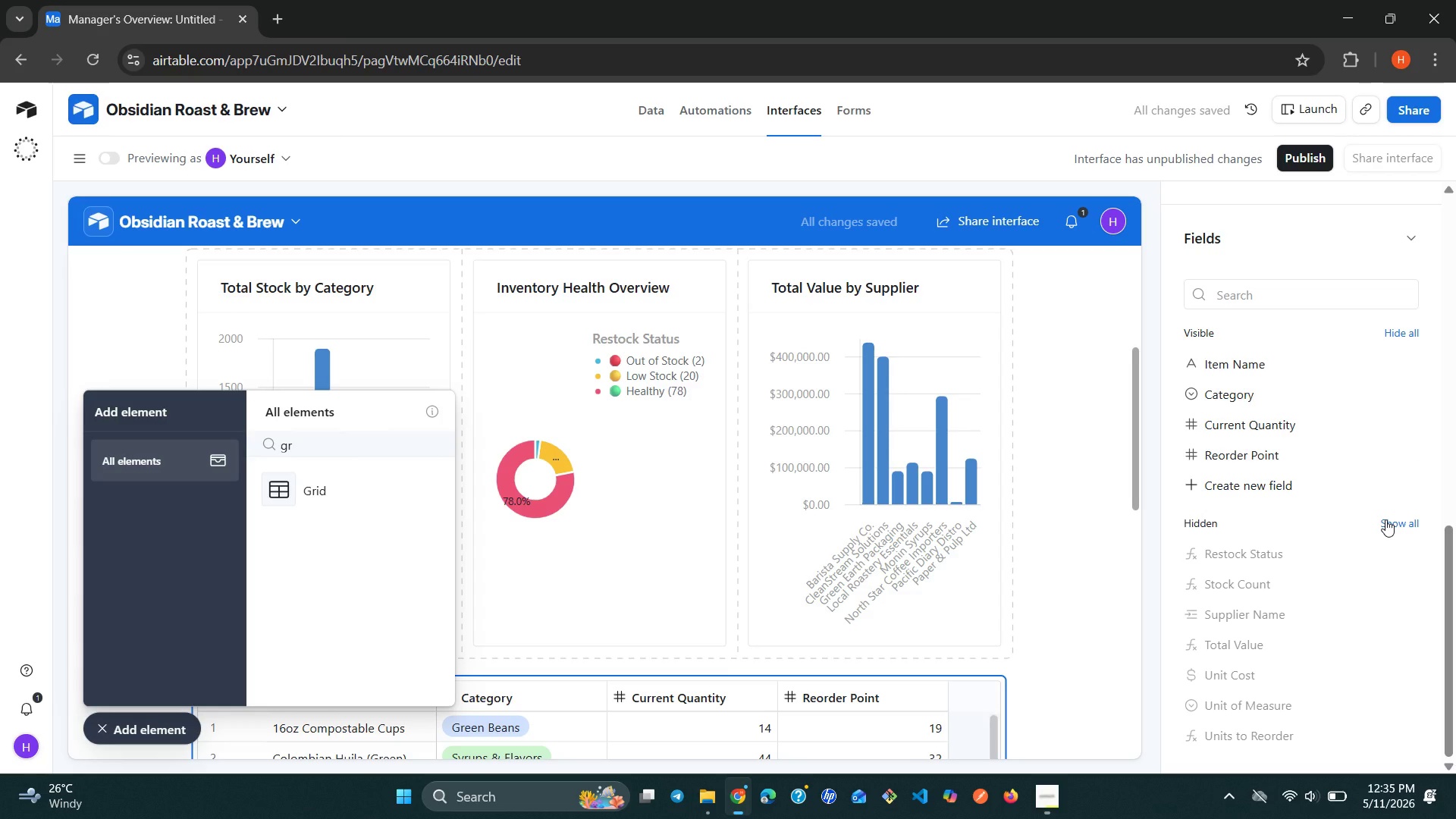 
wait(8.39)
 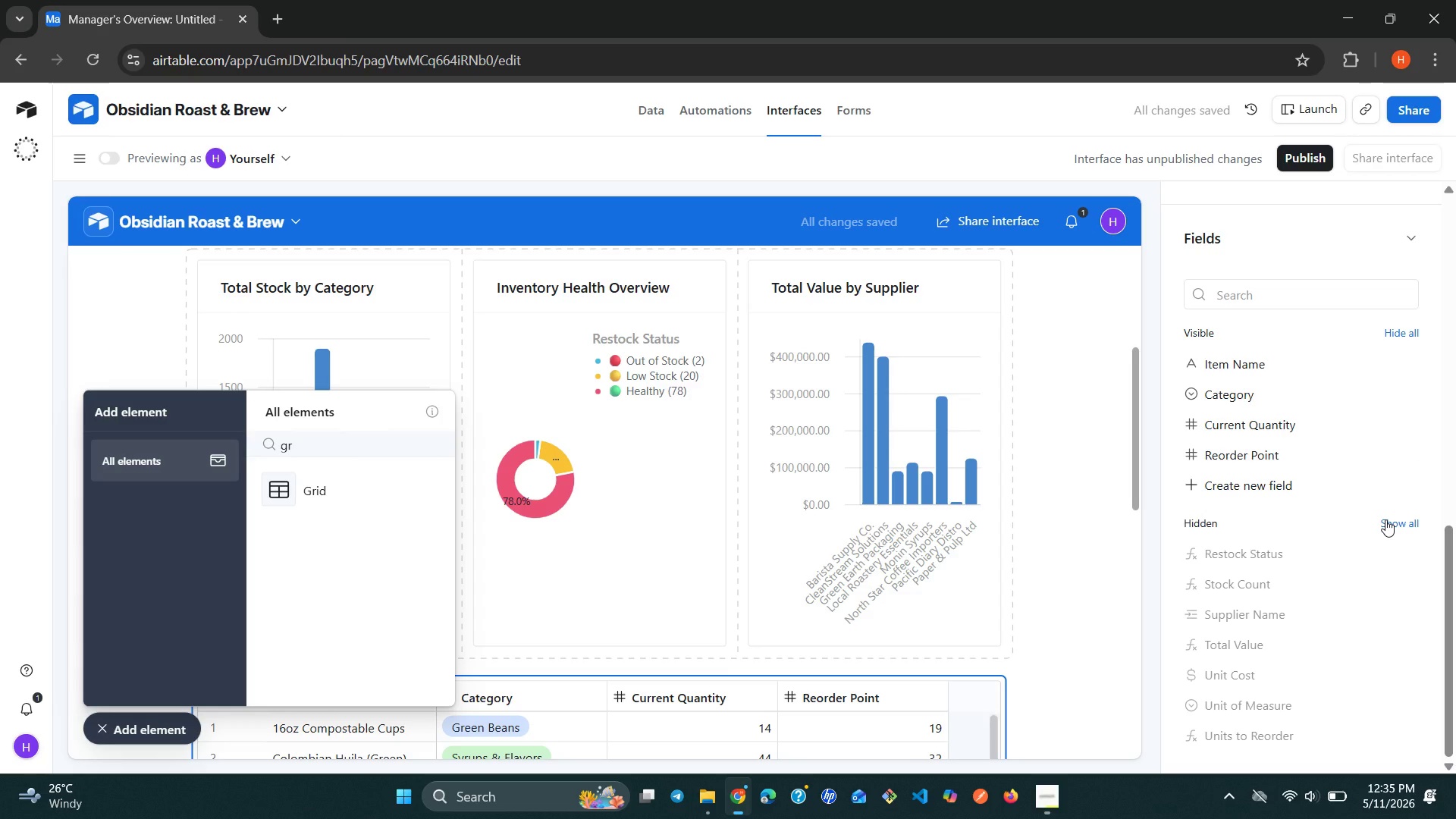 
left_click([1376, 744])
 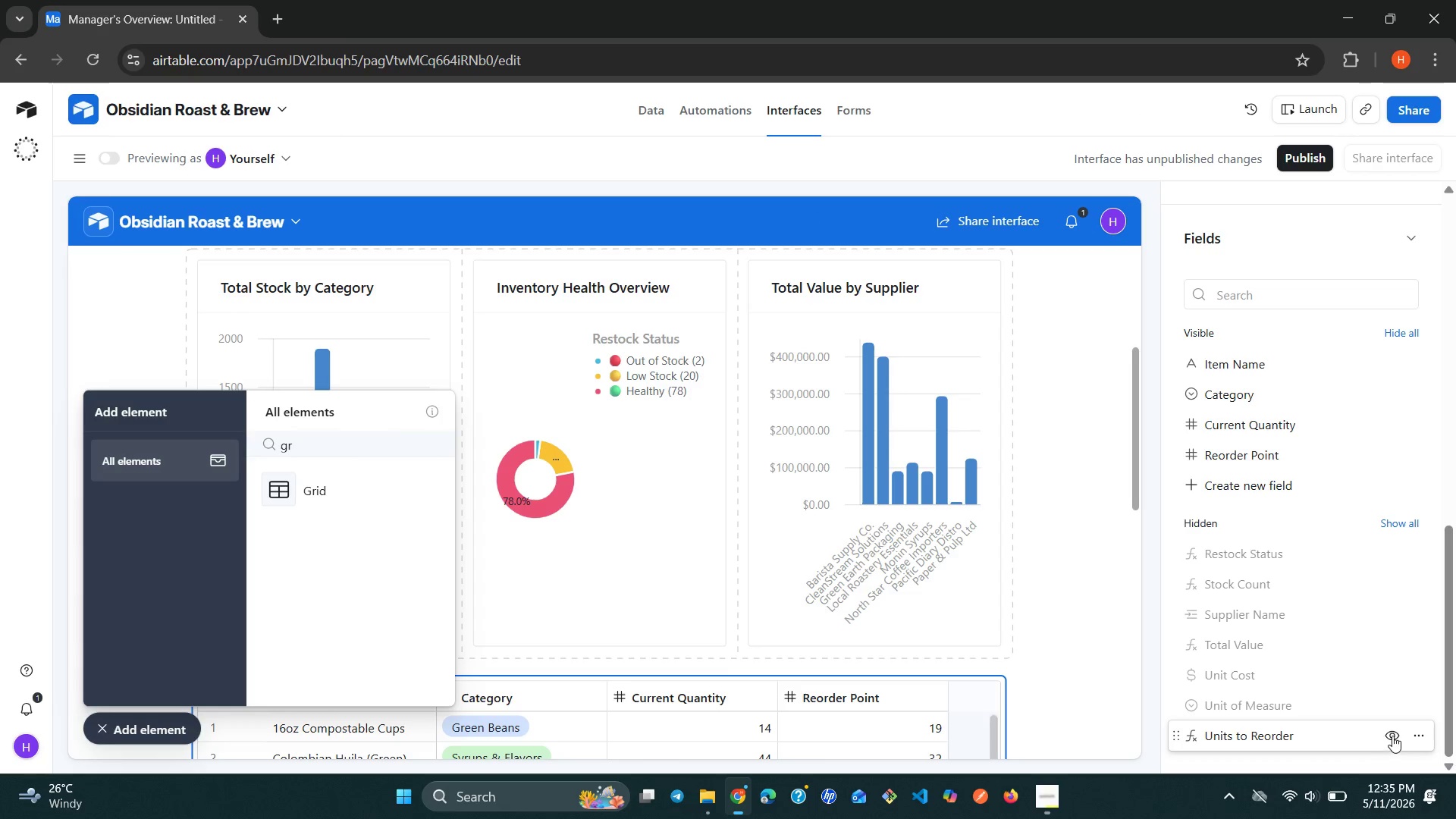 
left_click([1394, 736])
 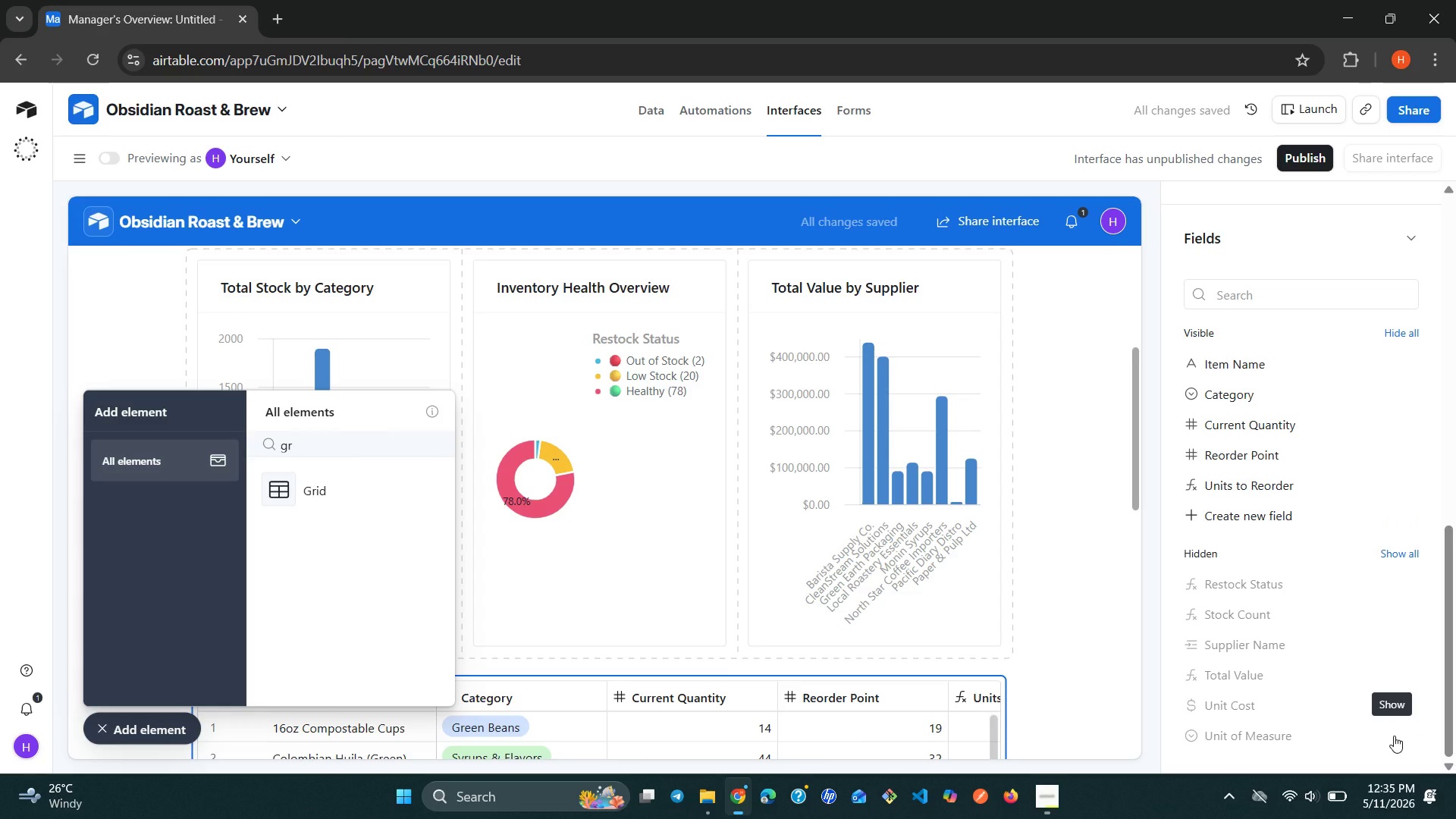 
wait(7.09)
 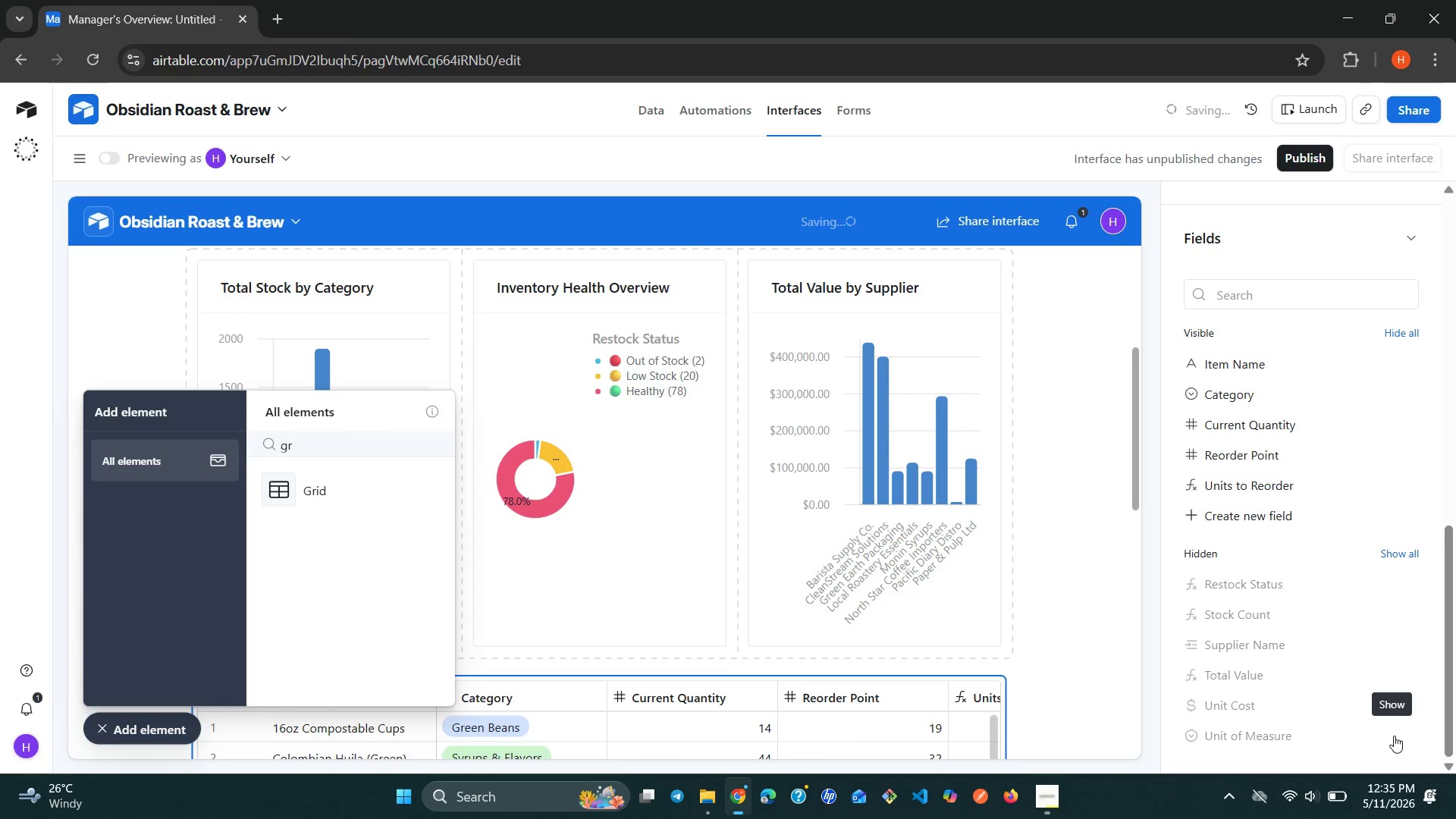 
left_click([1388, 588])
 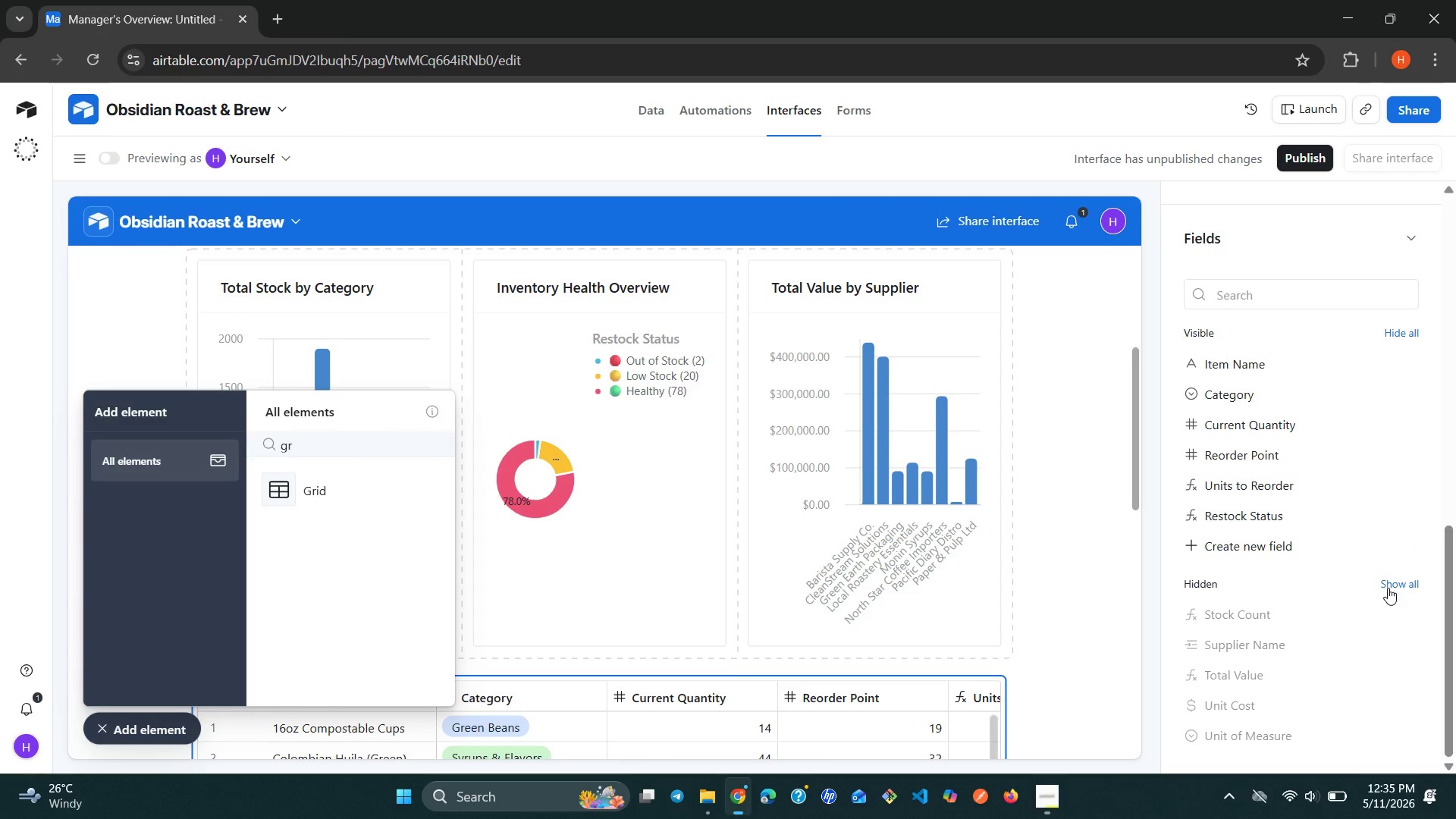 
left_click([1388, 588])
 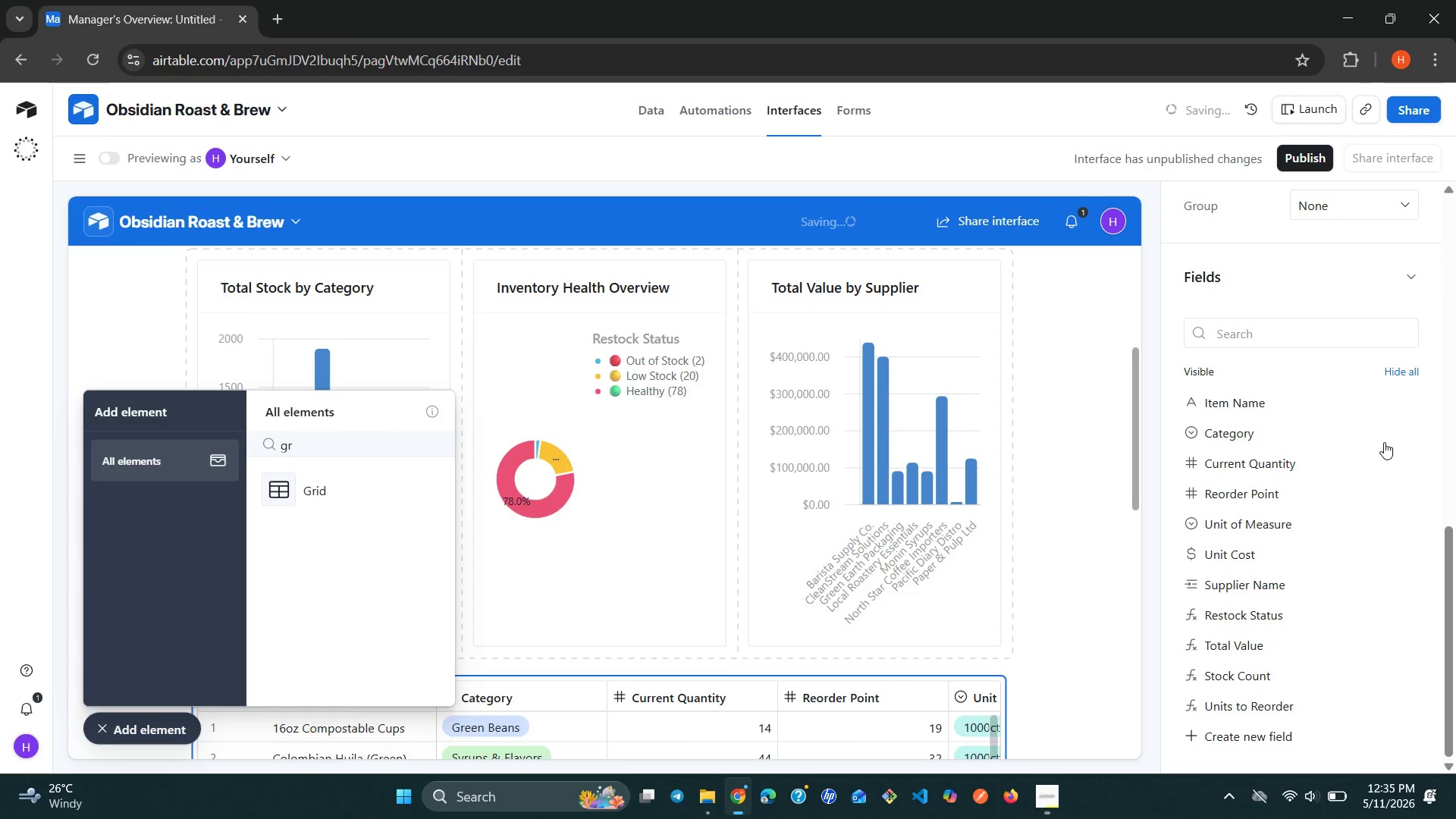 
wait(5.02)
 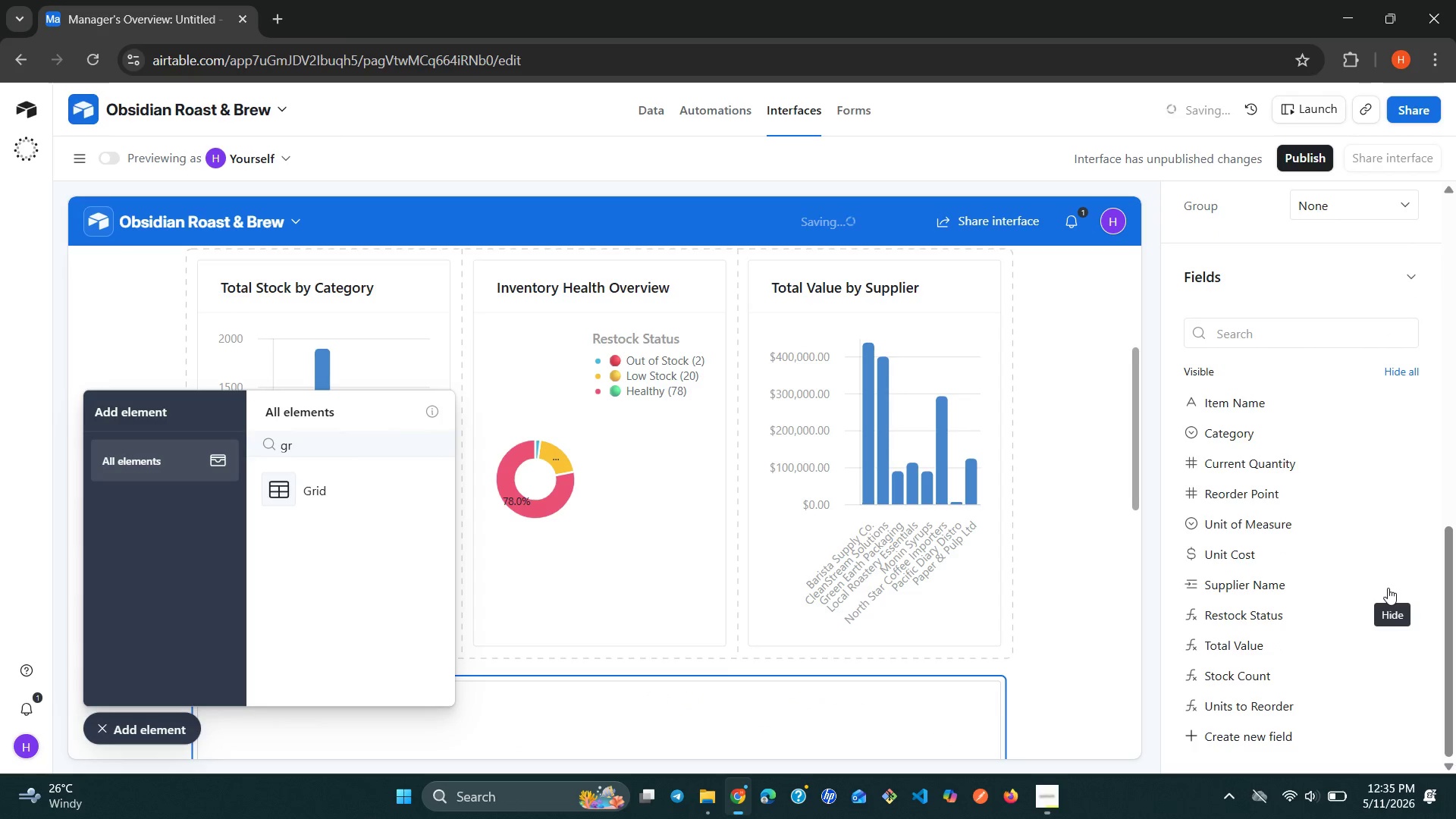 
left_click([1393, 370])
 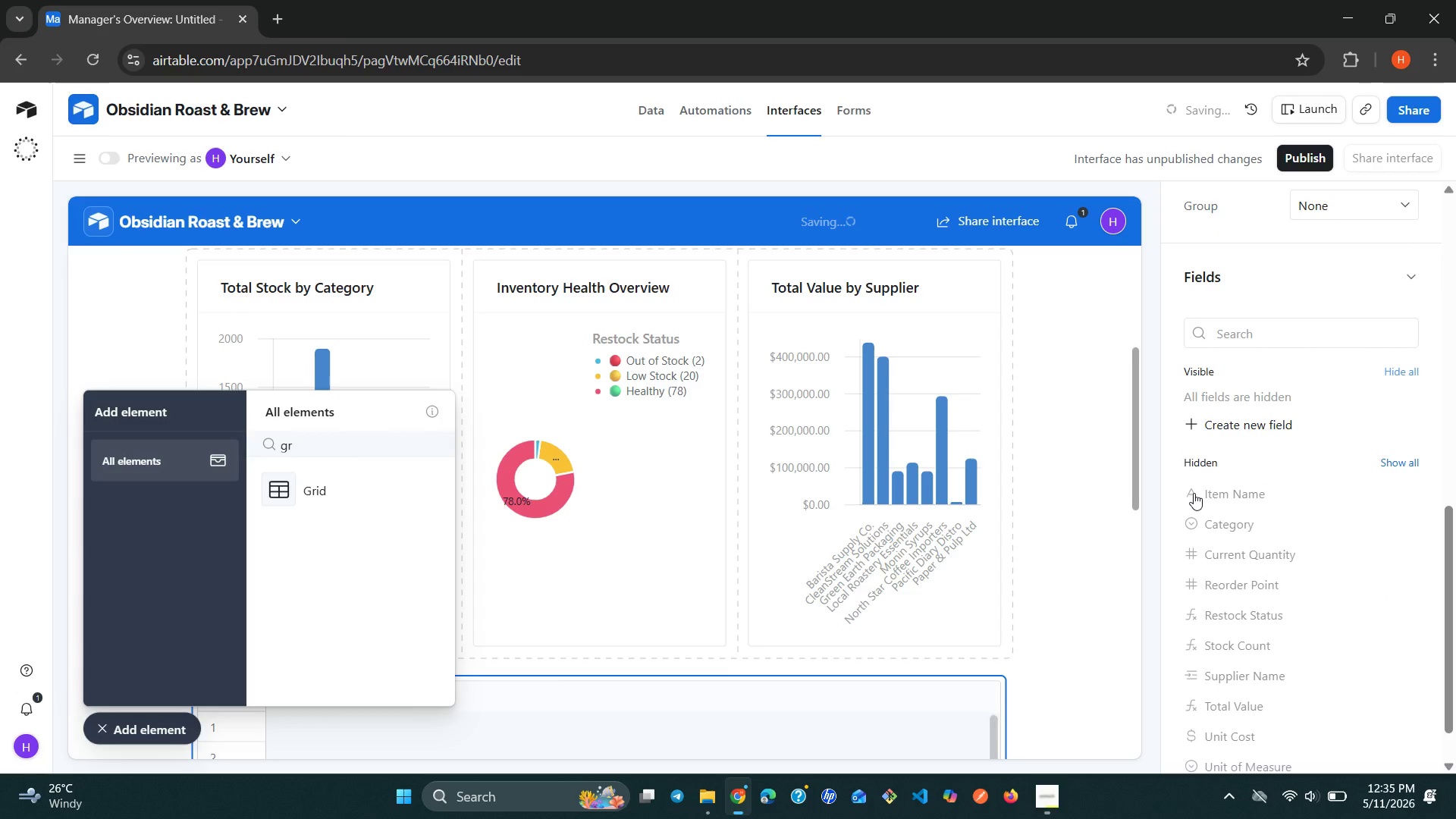 
left_click([1192, 493])
 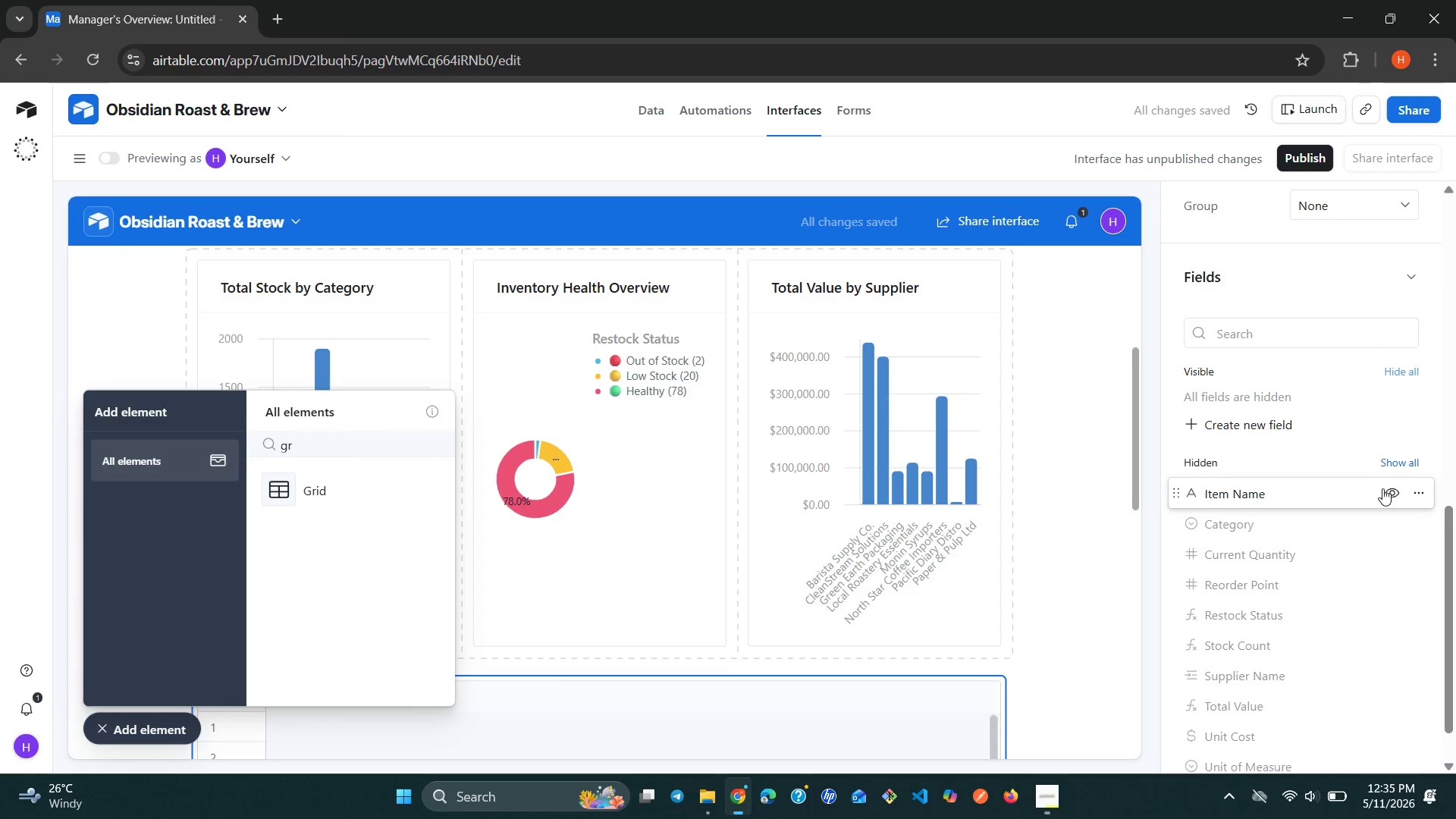 
left_click([1394, 492])
 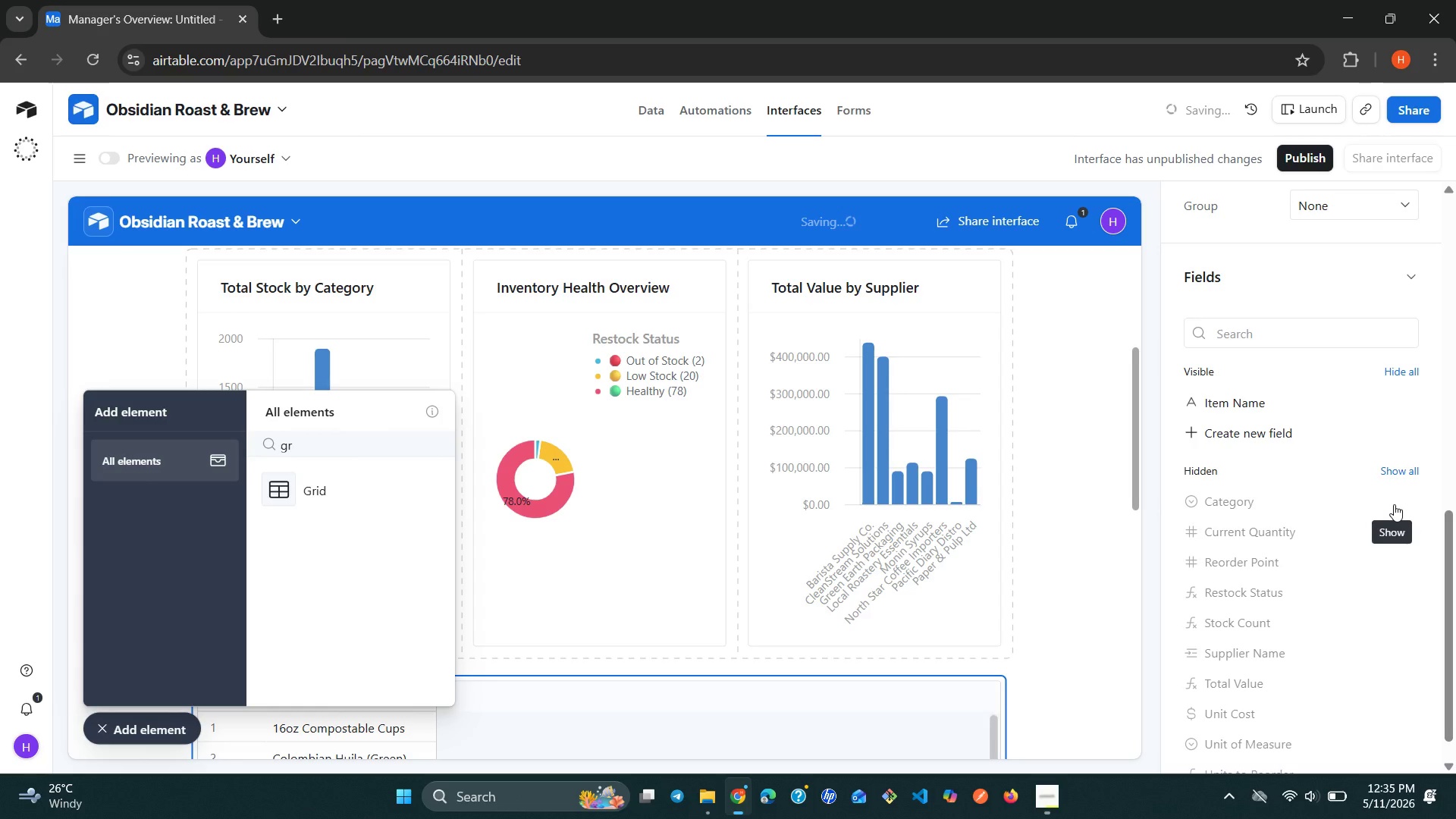 
left_click([1394, 504])
 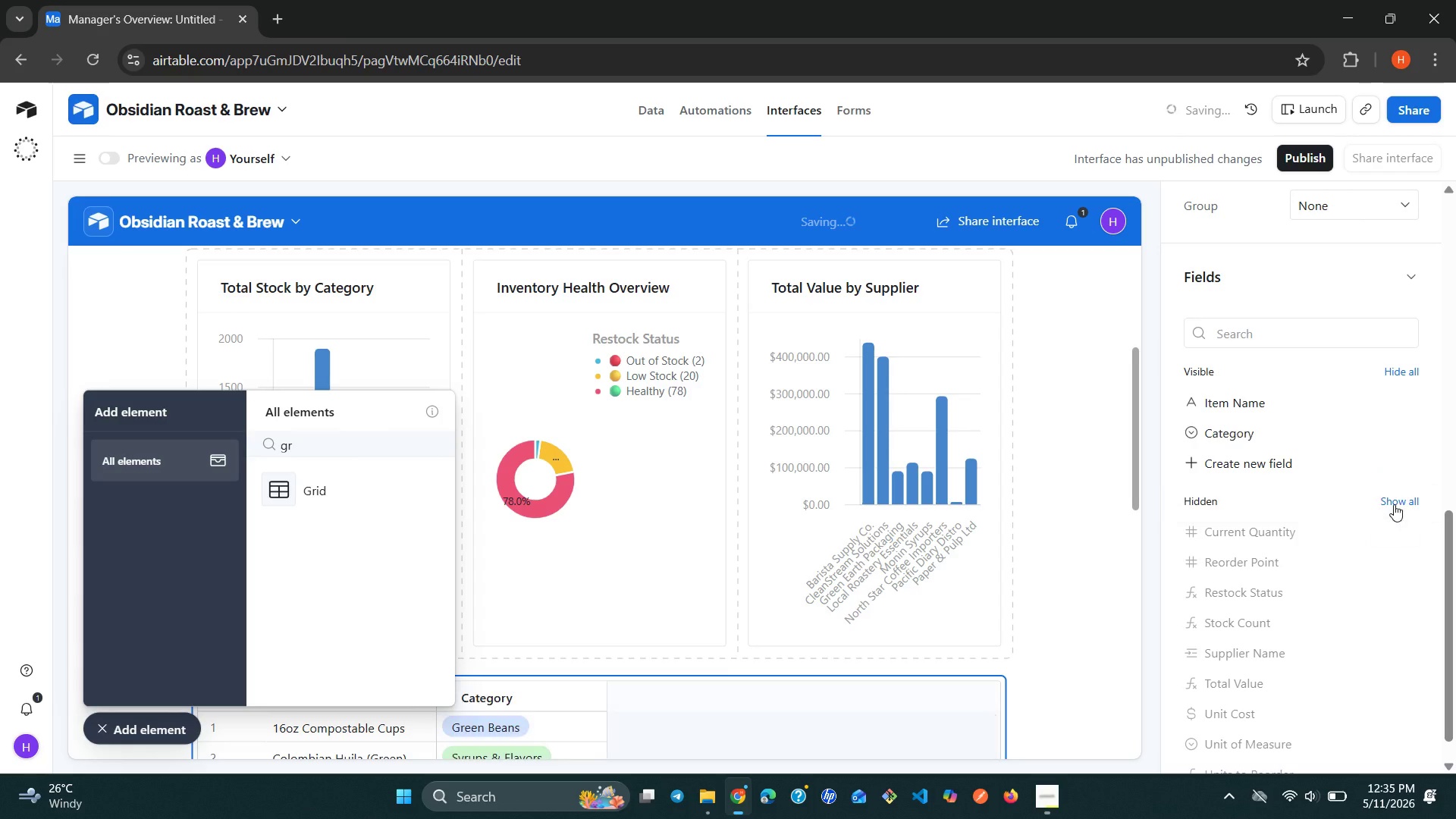 
left_click([1394, 504])
 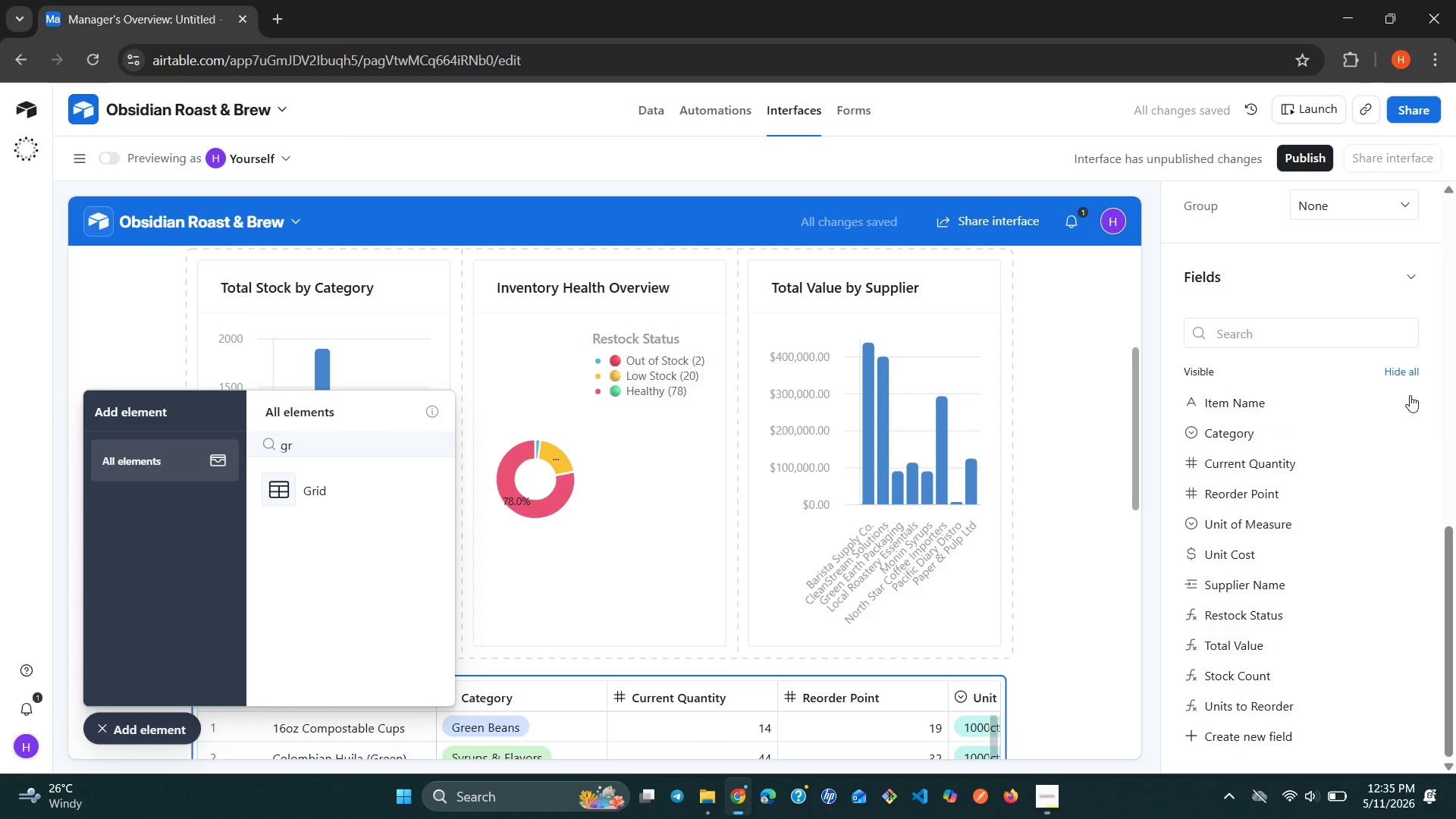 
left_click([1406, 373])
 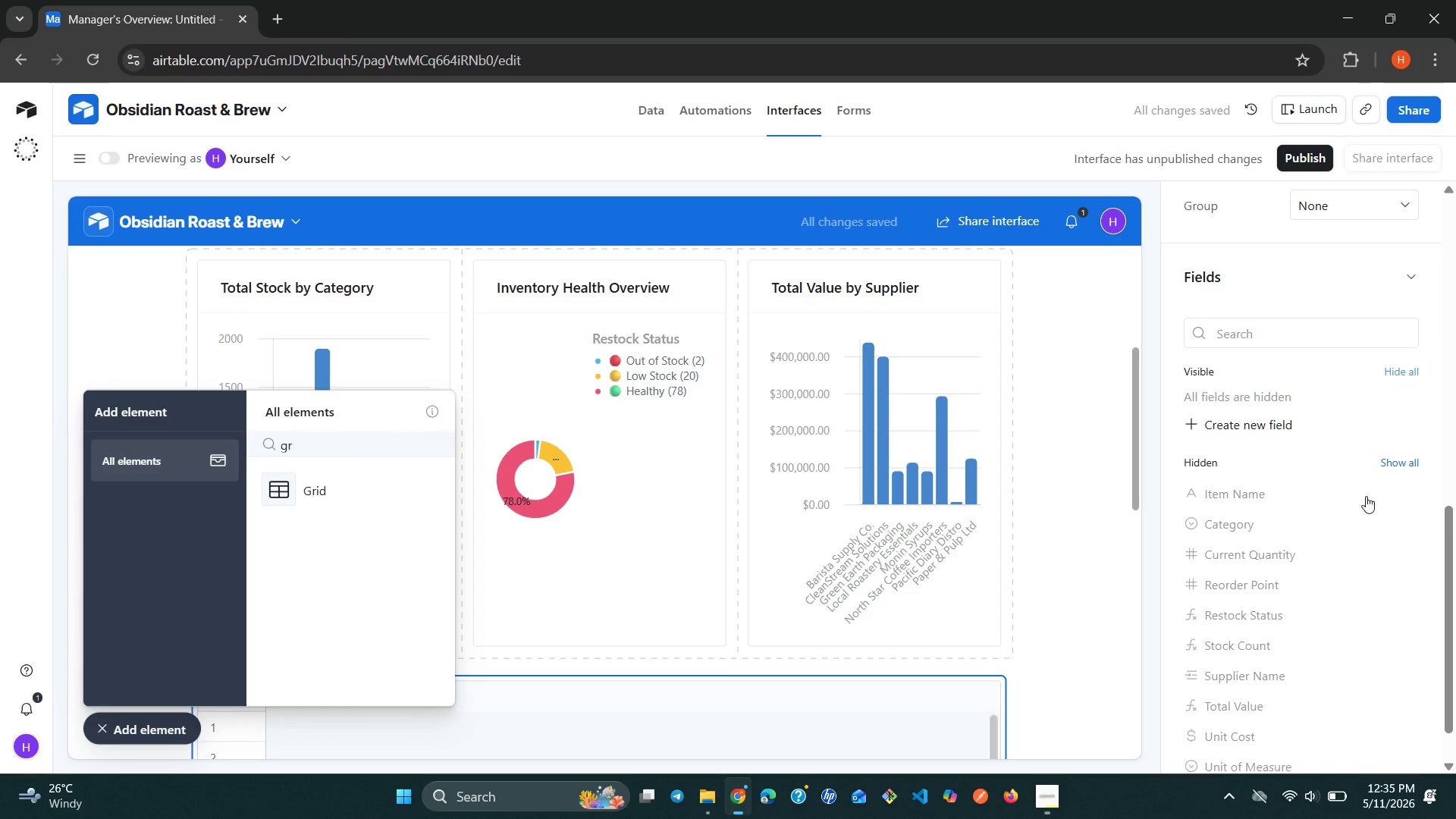 
left_click([1376, 491])
 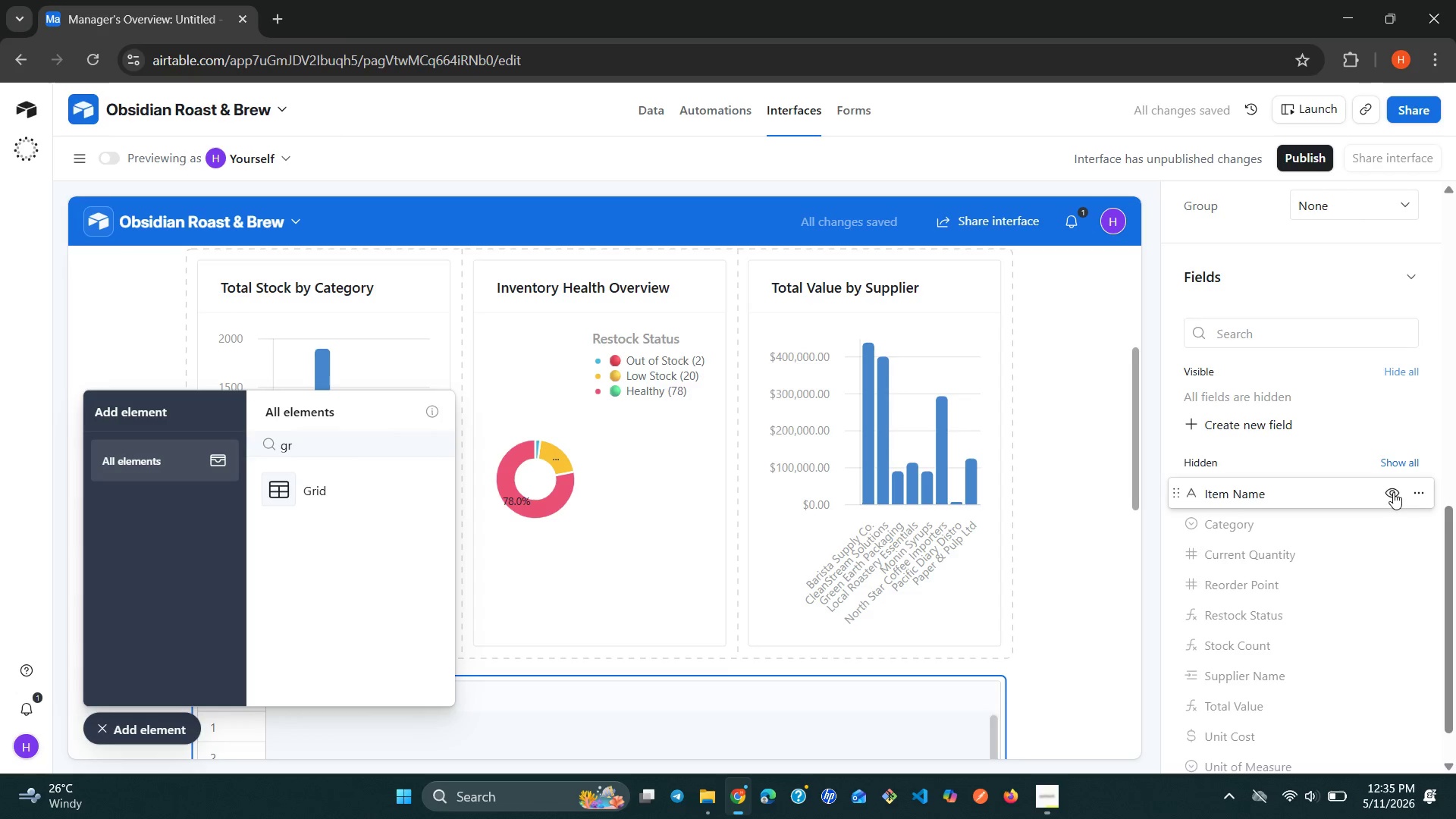 
left_click([1393, 492])
 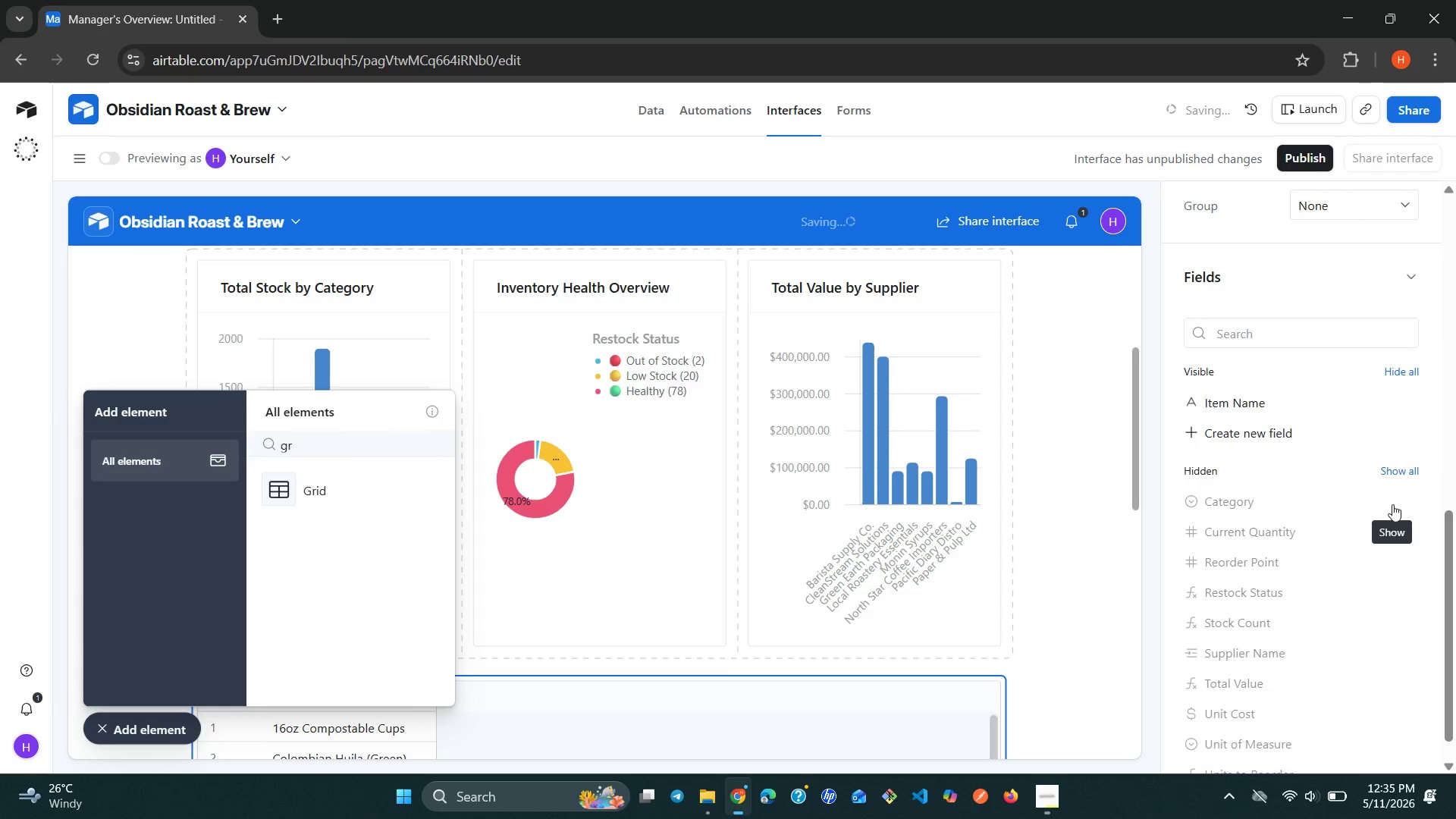 
left_click([1392, 507])
 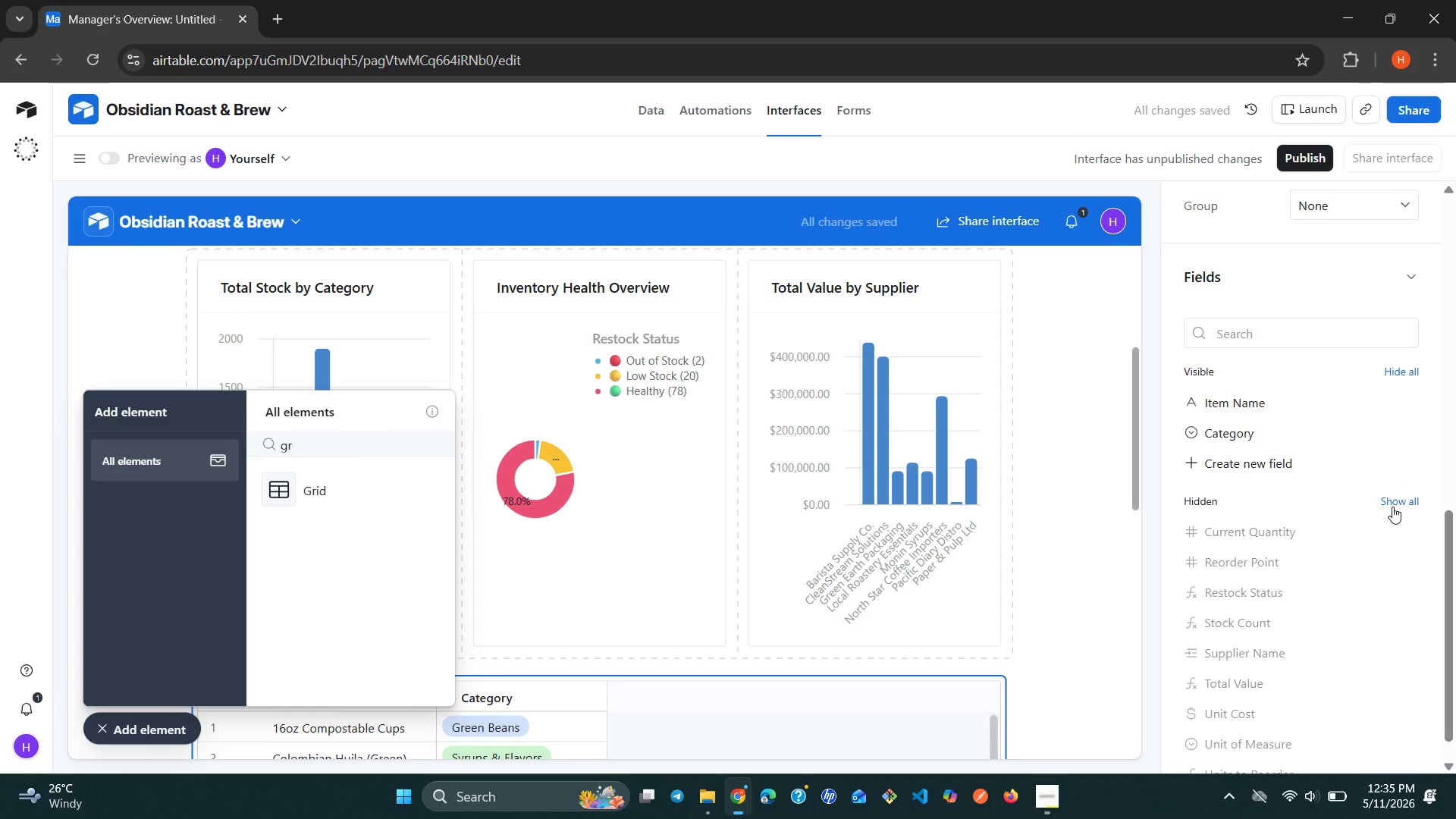 
left_click([1392, 507])
 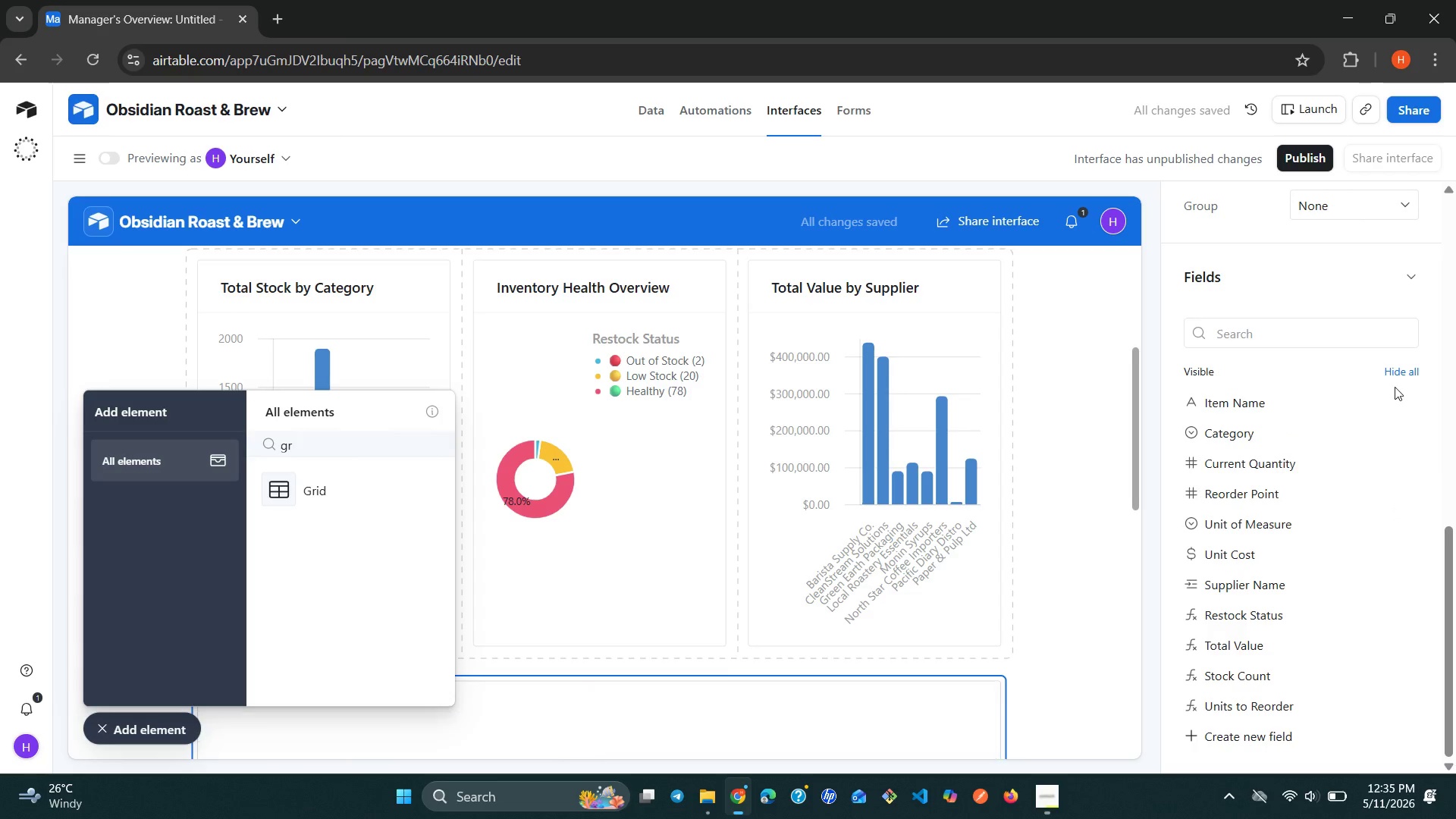 
left_click([1390, 364])
 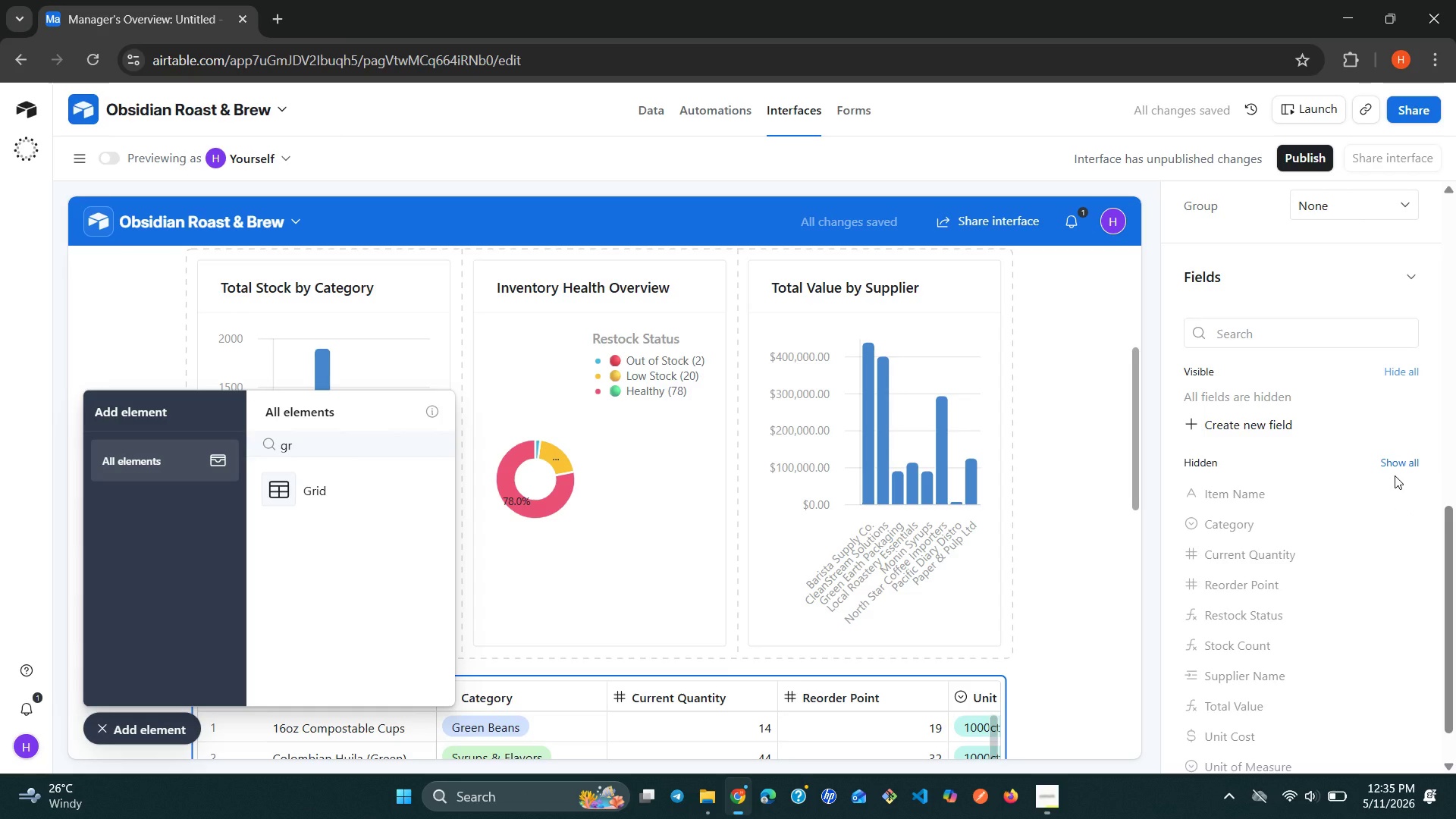 
left_click([1395, 475])
 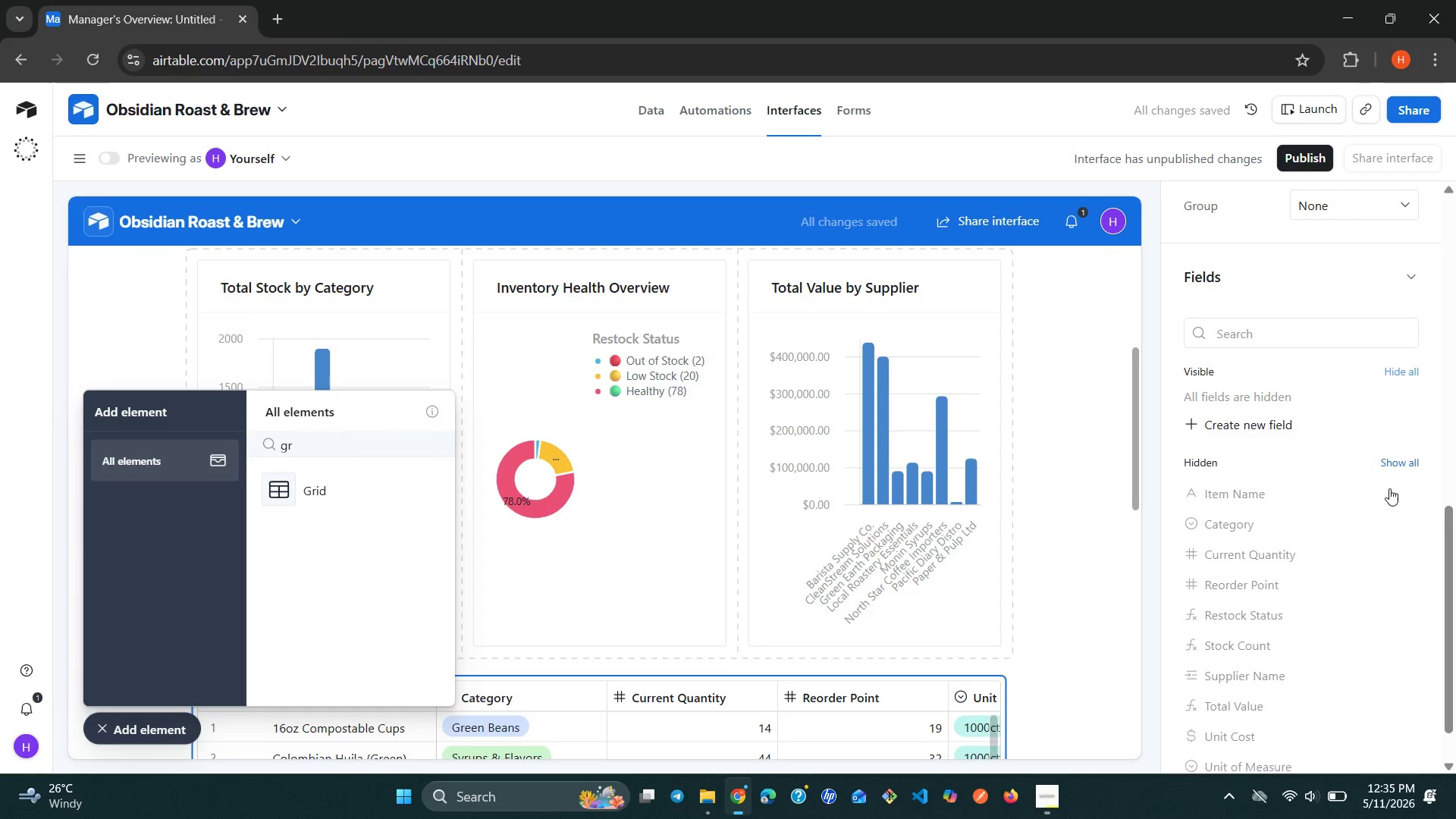 
left_click([1388, 491])
 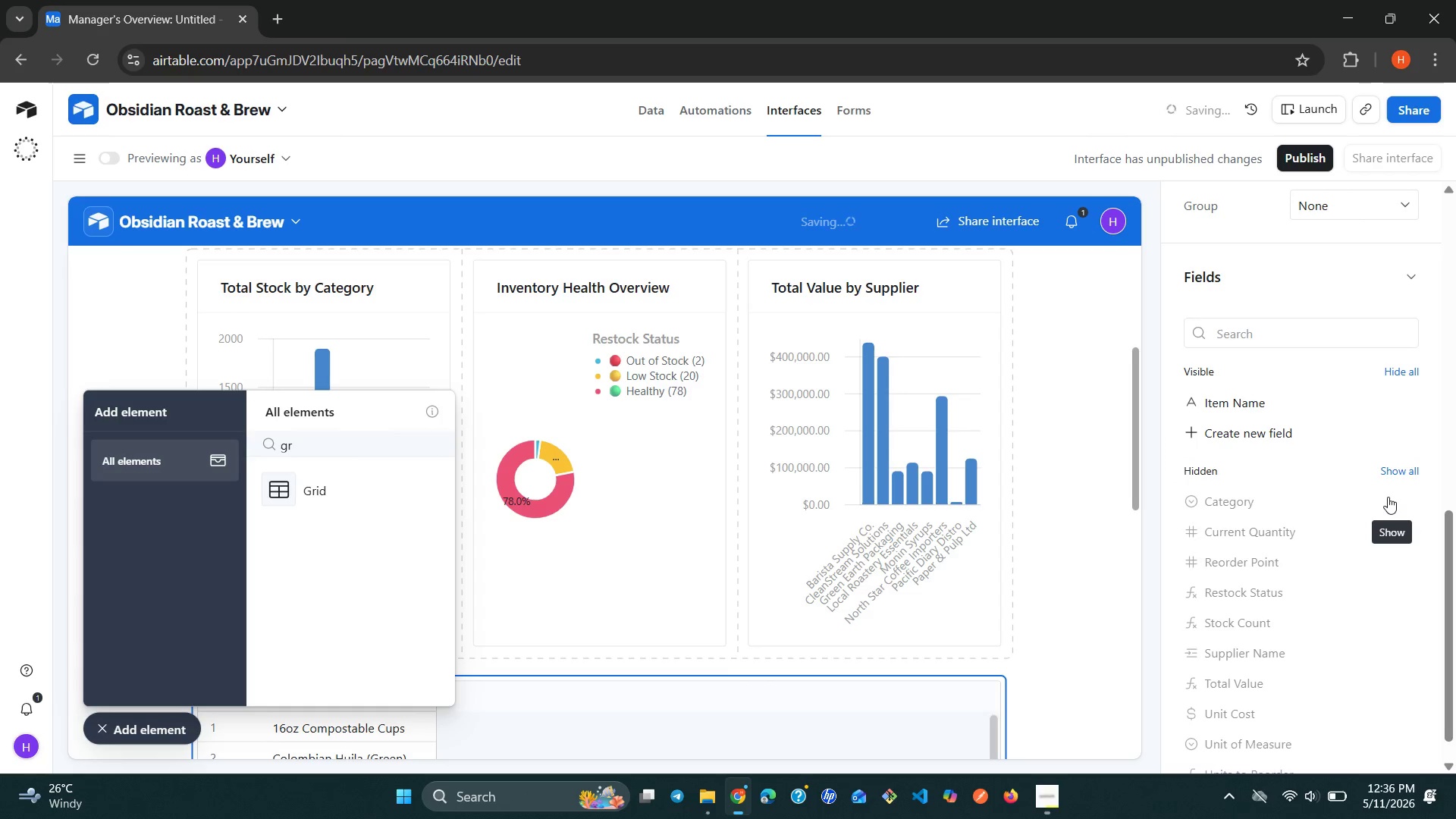 
left_click([1389, 497])
 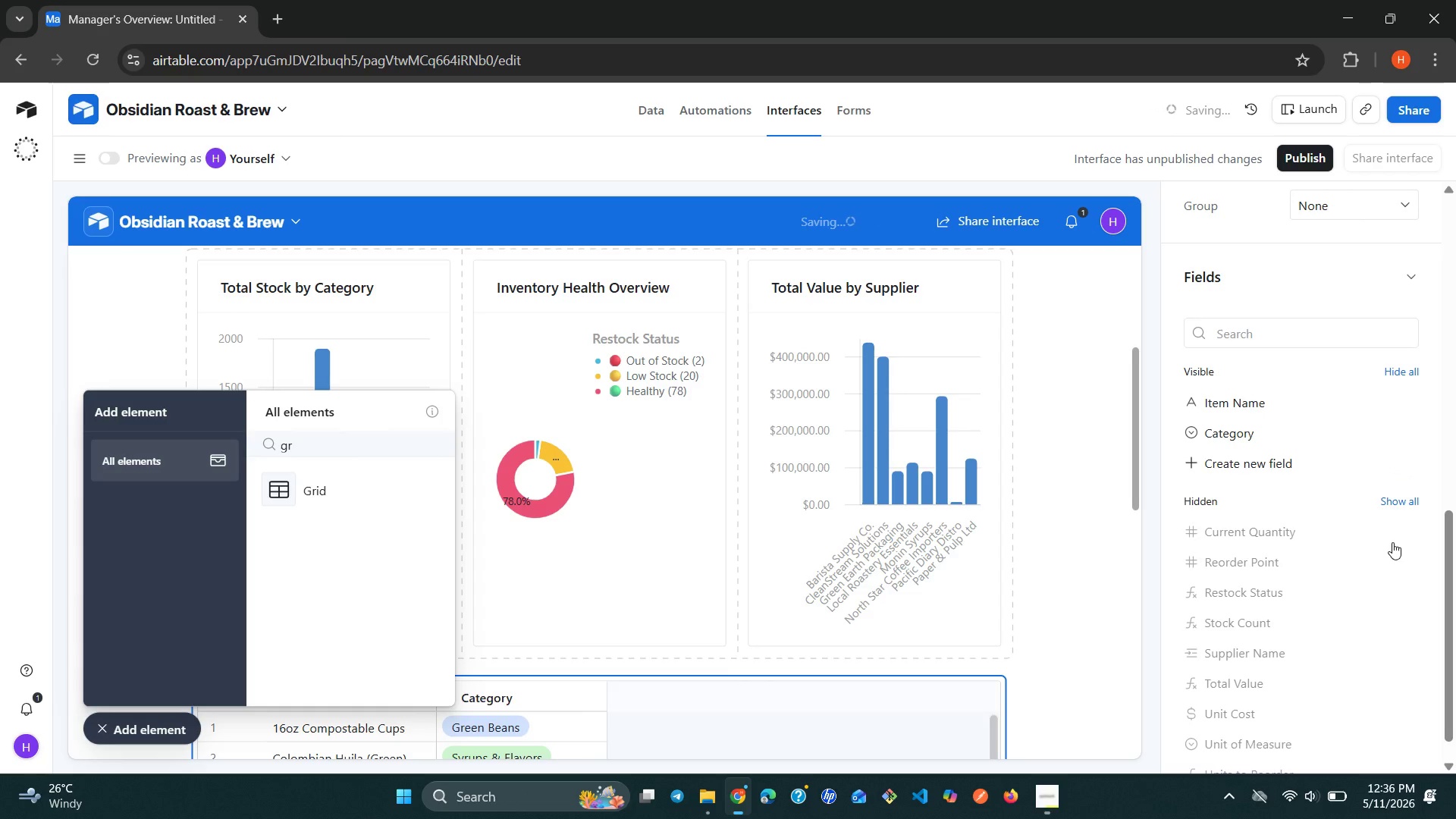 
left_click([1388, 522])
 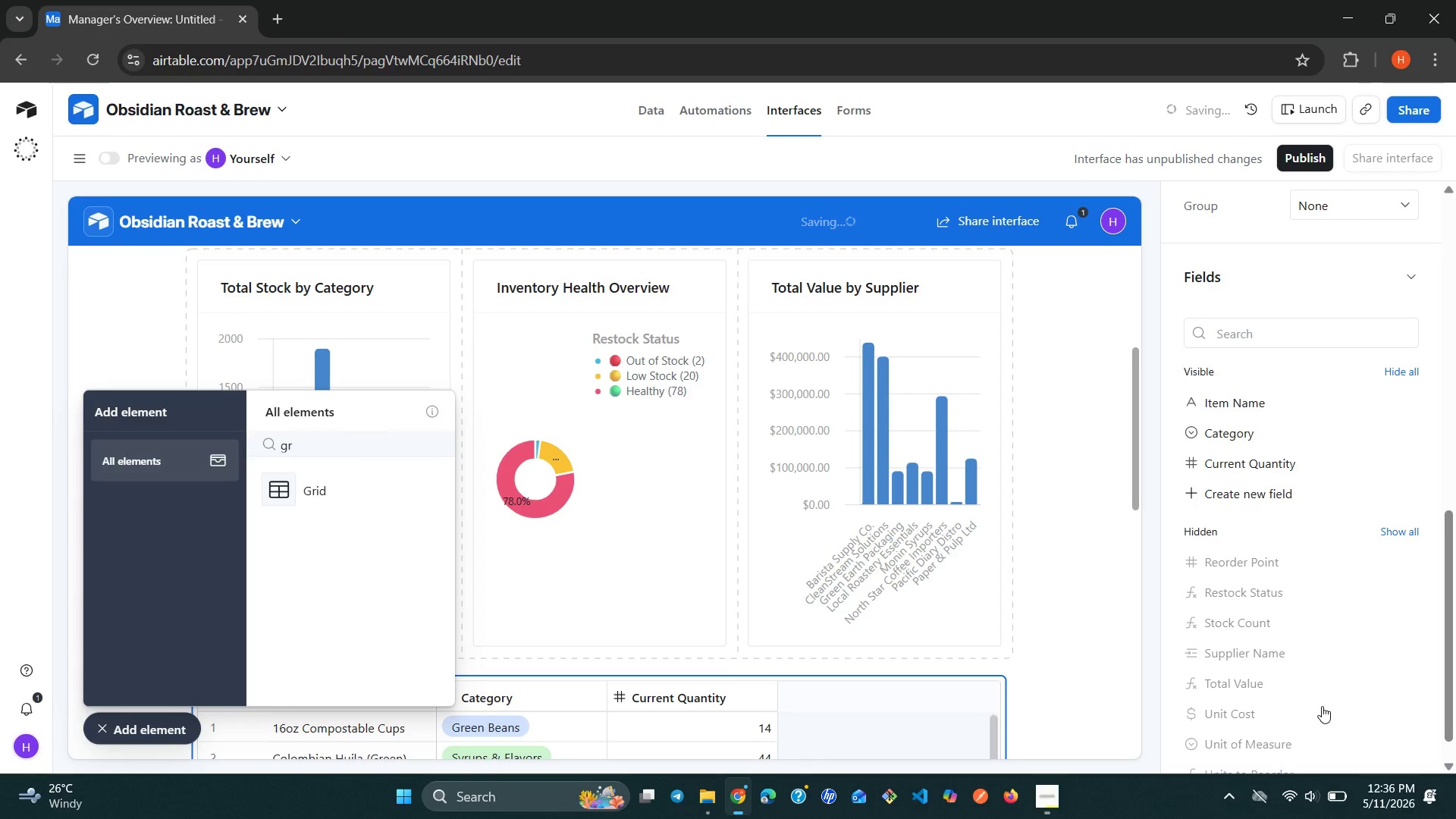 
wait(11.8)
 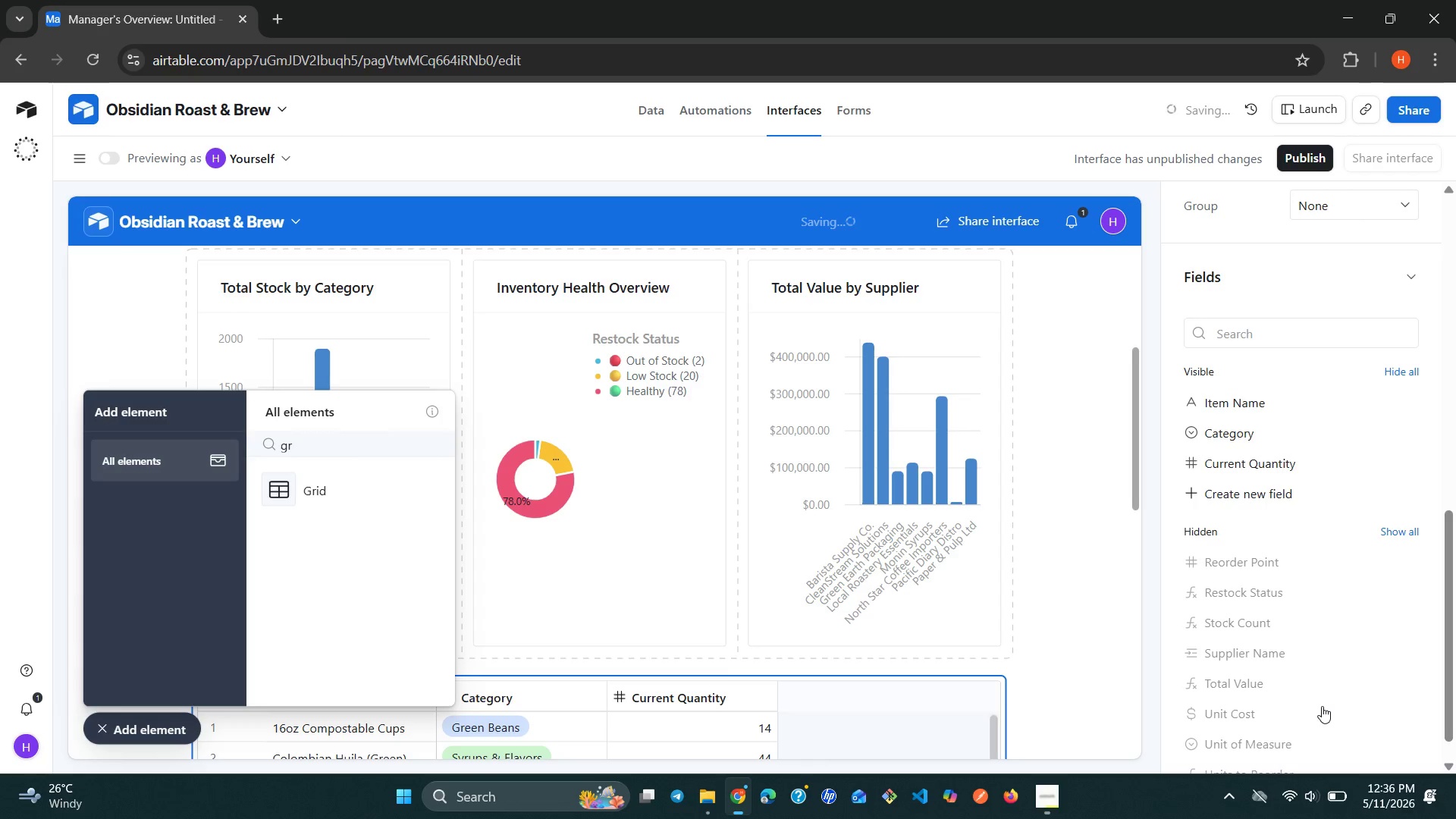 
left_click([1373, 523])
 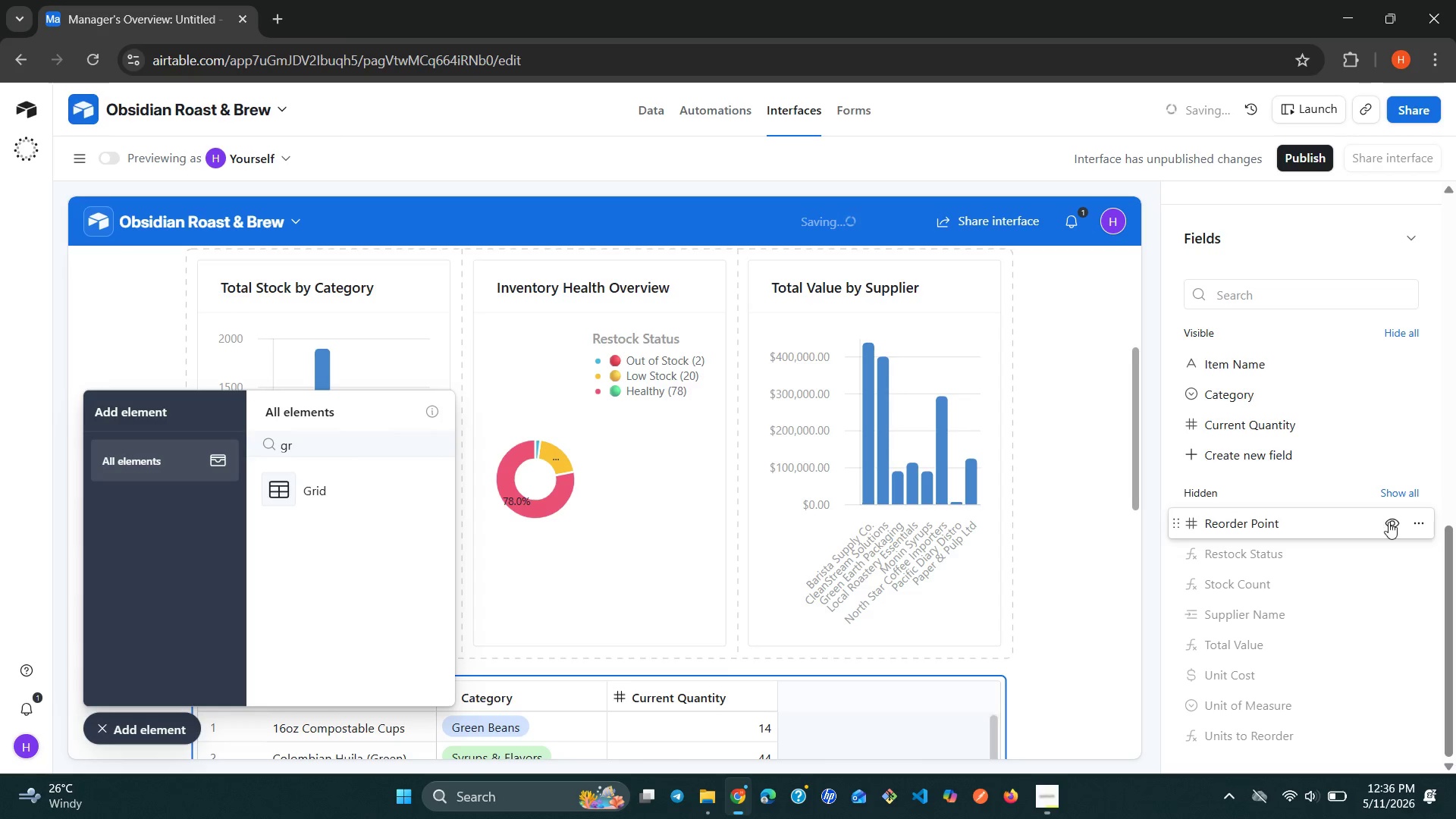 
left_click([1392, 521])
 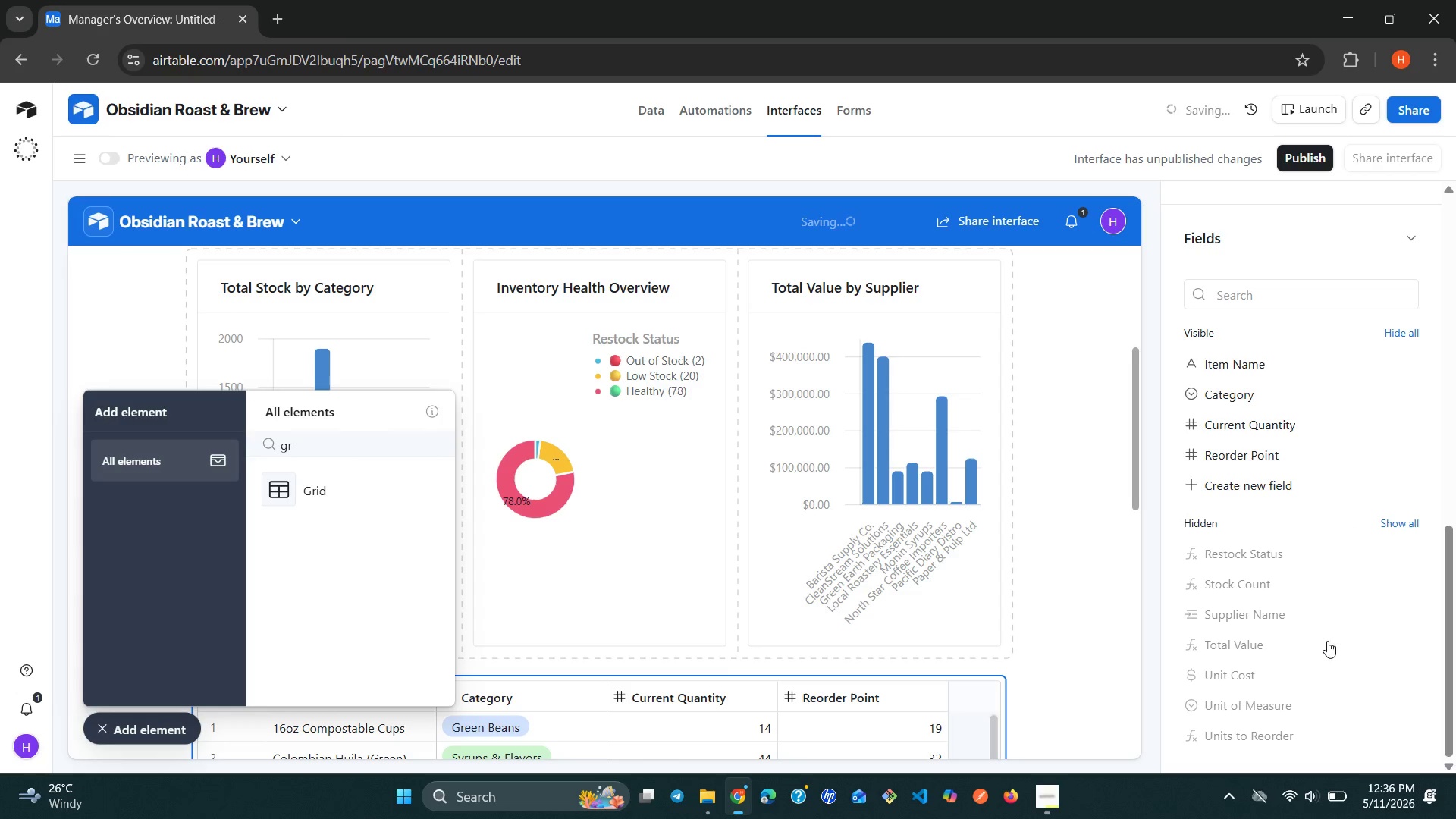 
wait(5.83)
 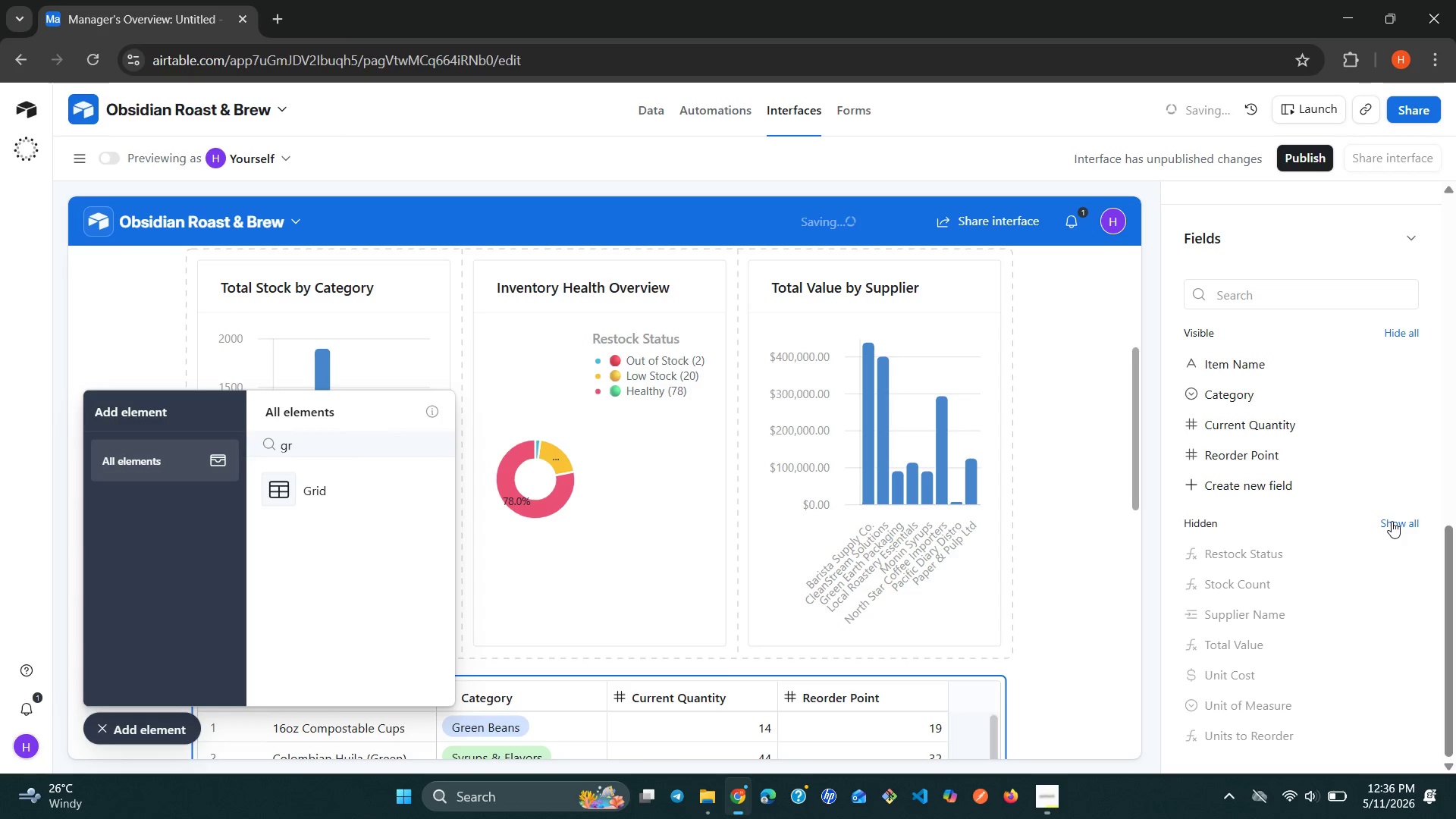 
left_click([1370, 739])
 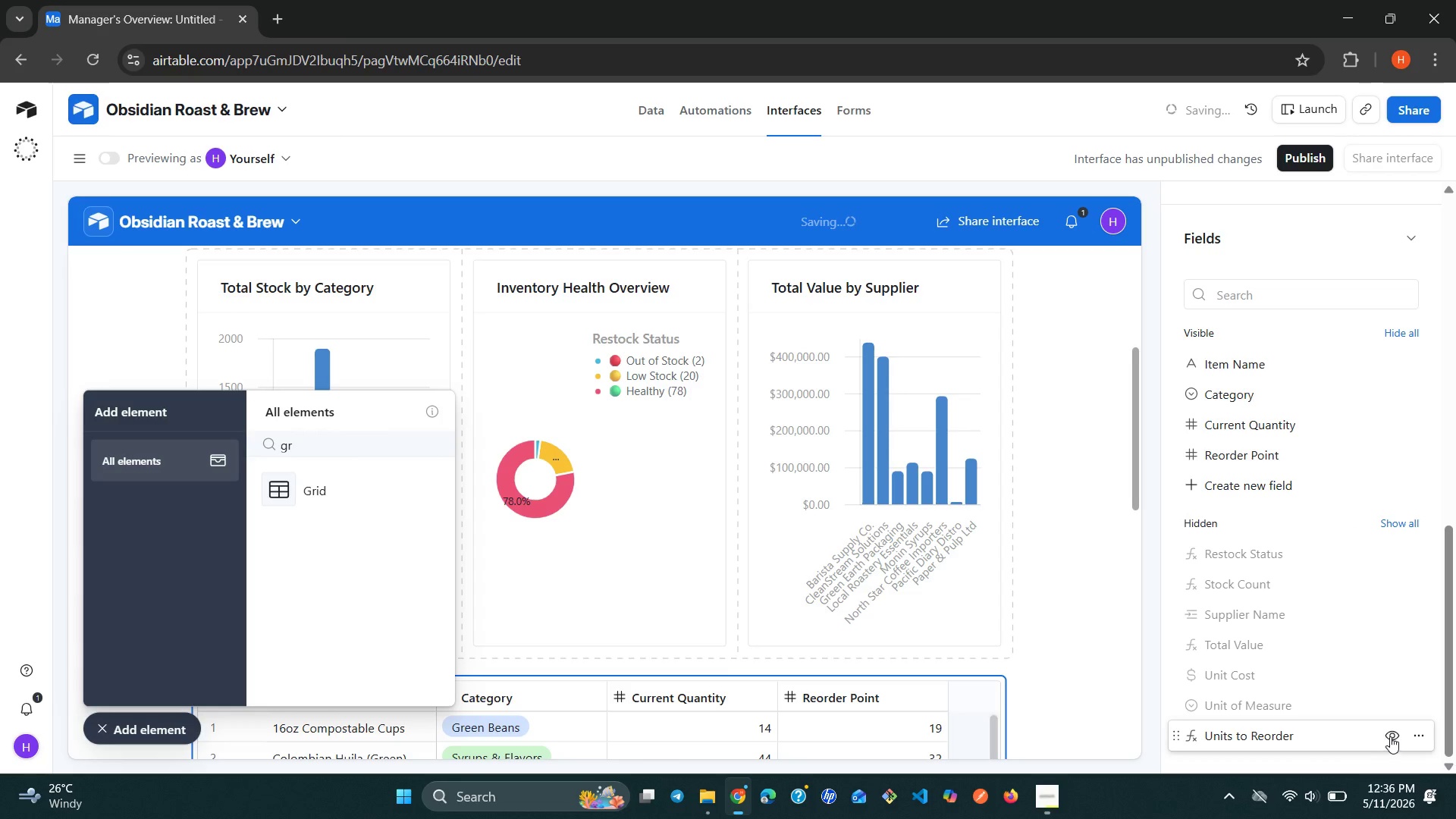 
left_click([1390, 736])
 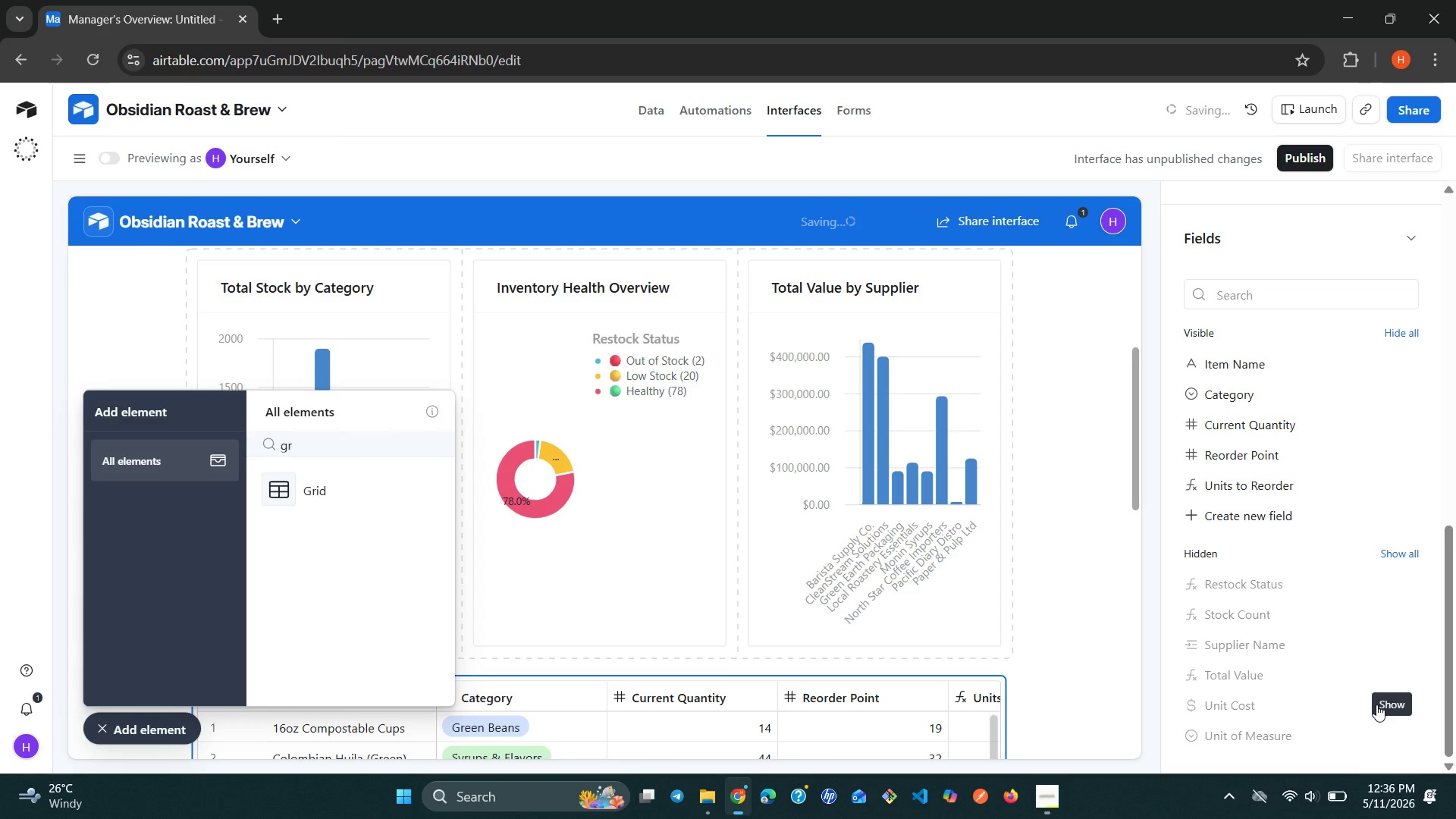 
wait(6.19)
 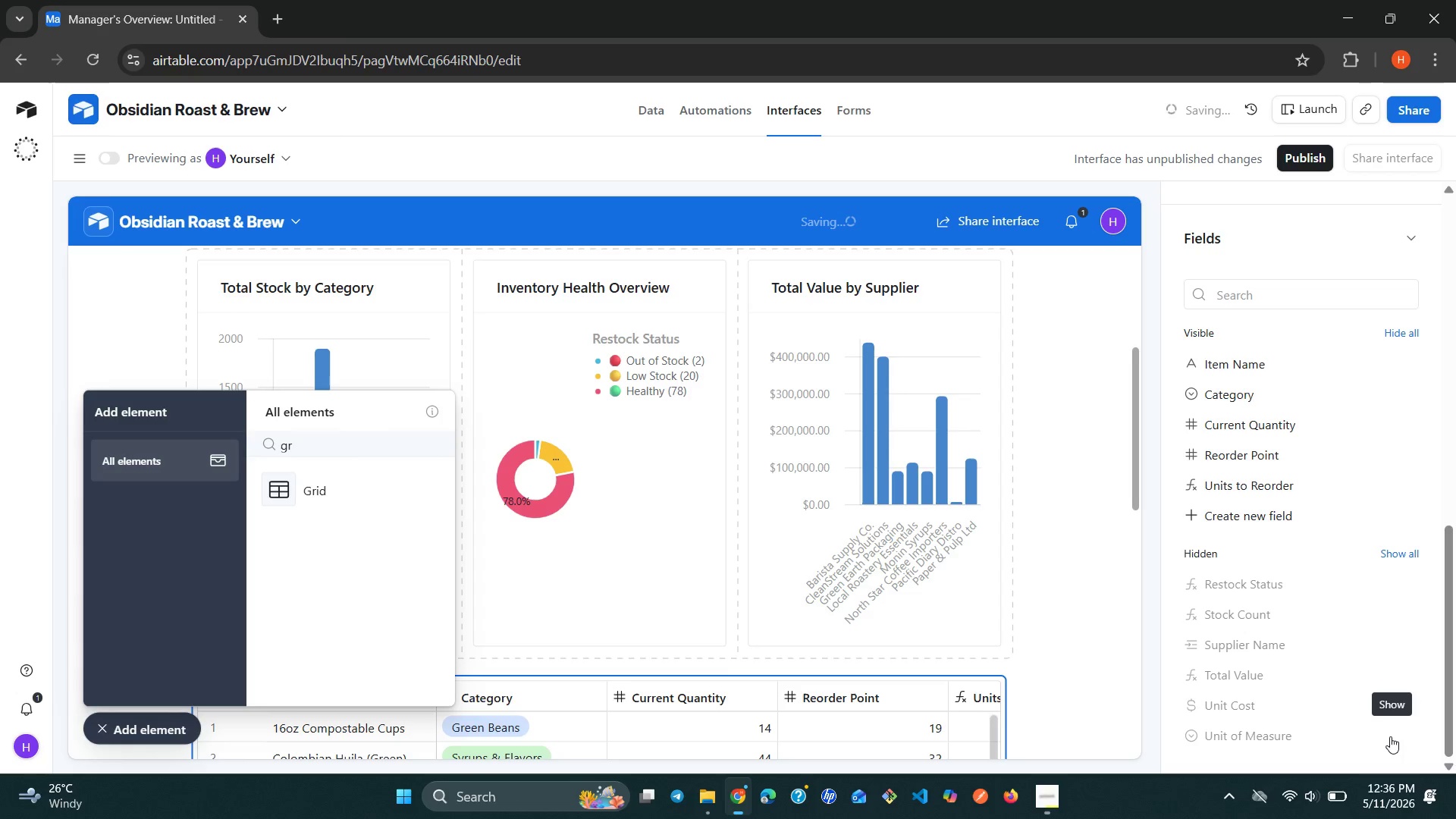 
left_click([1379, 578])
 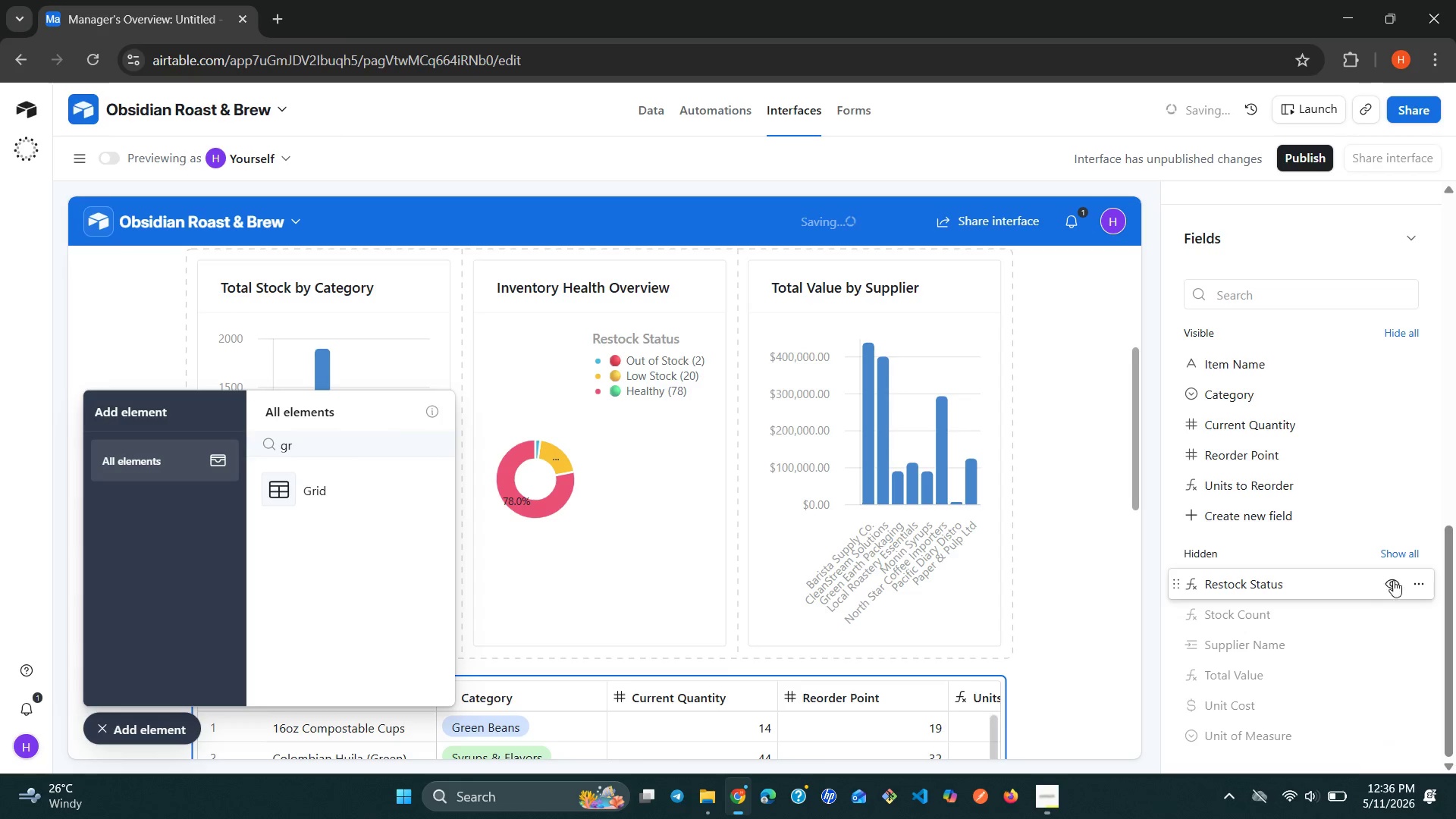 
left_click([1395, 581])
 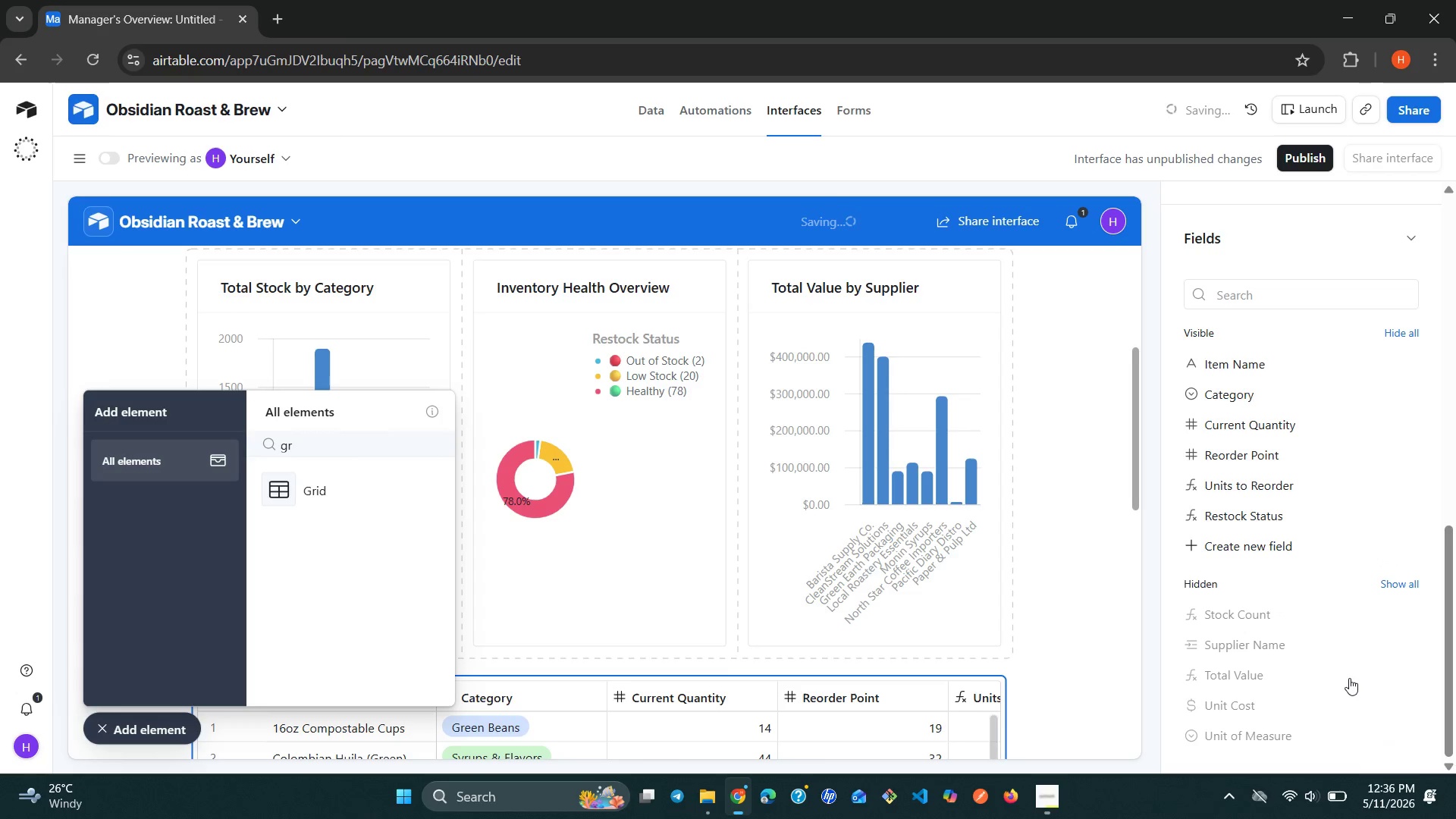 
wait(8.47)
 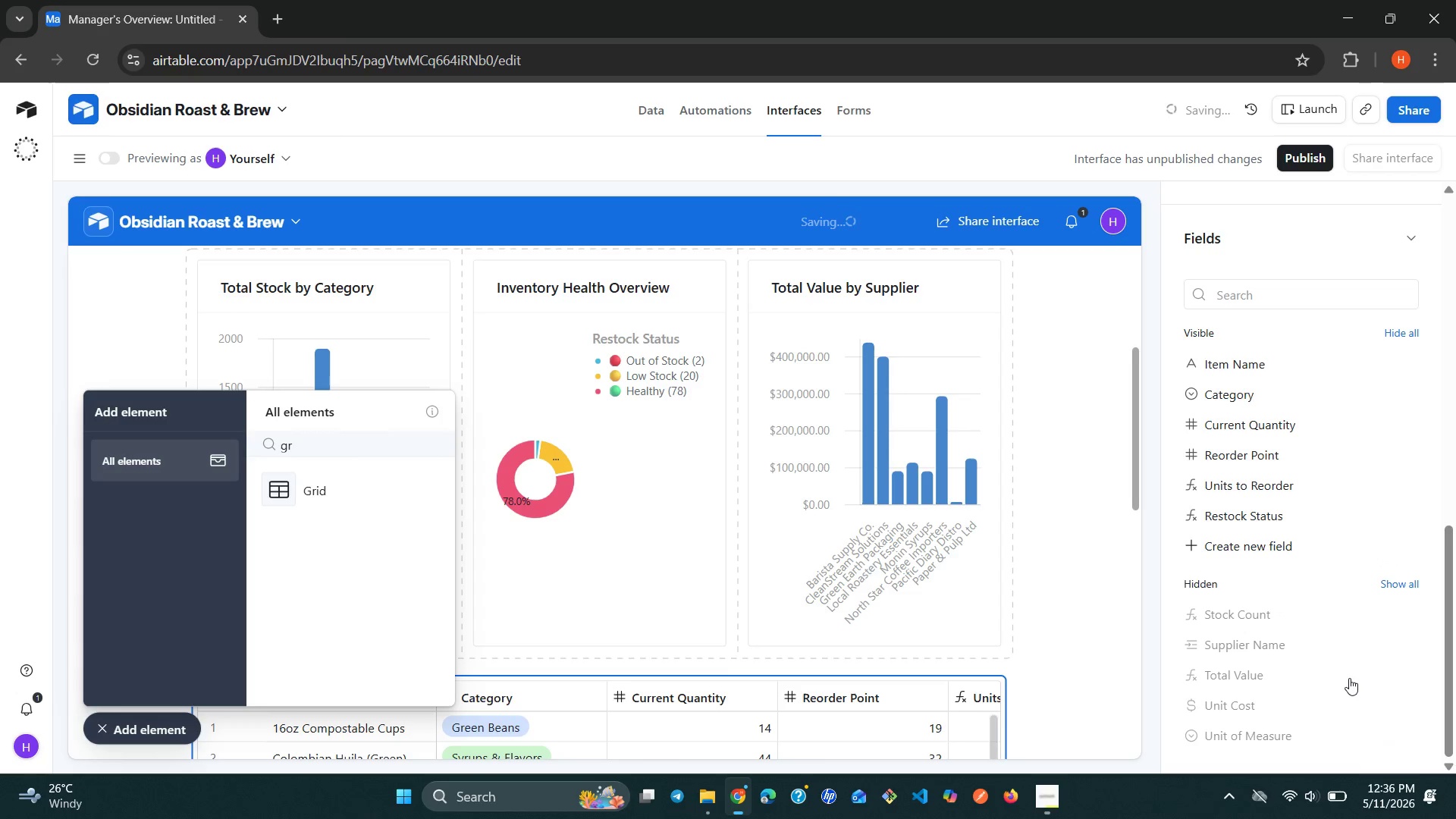 
left_click([1348, 644])
 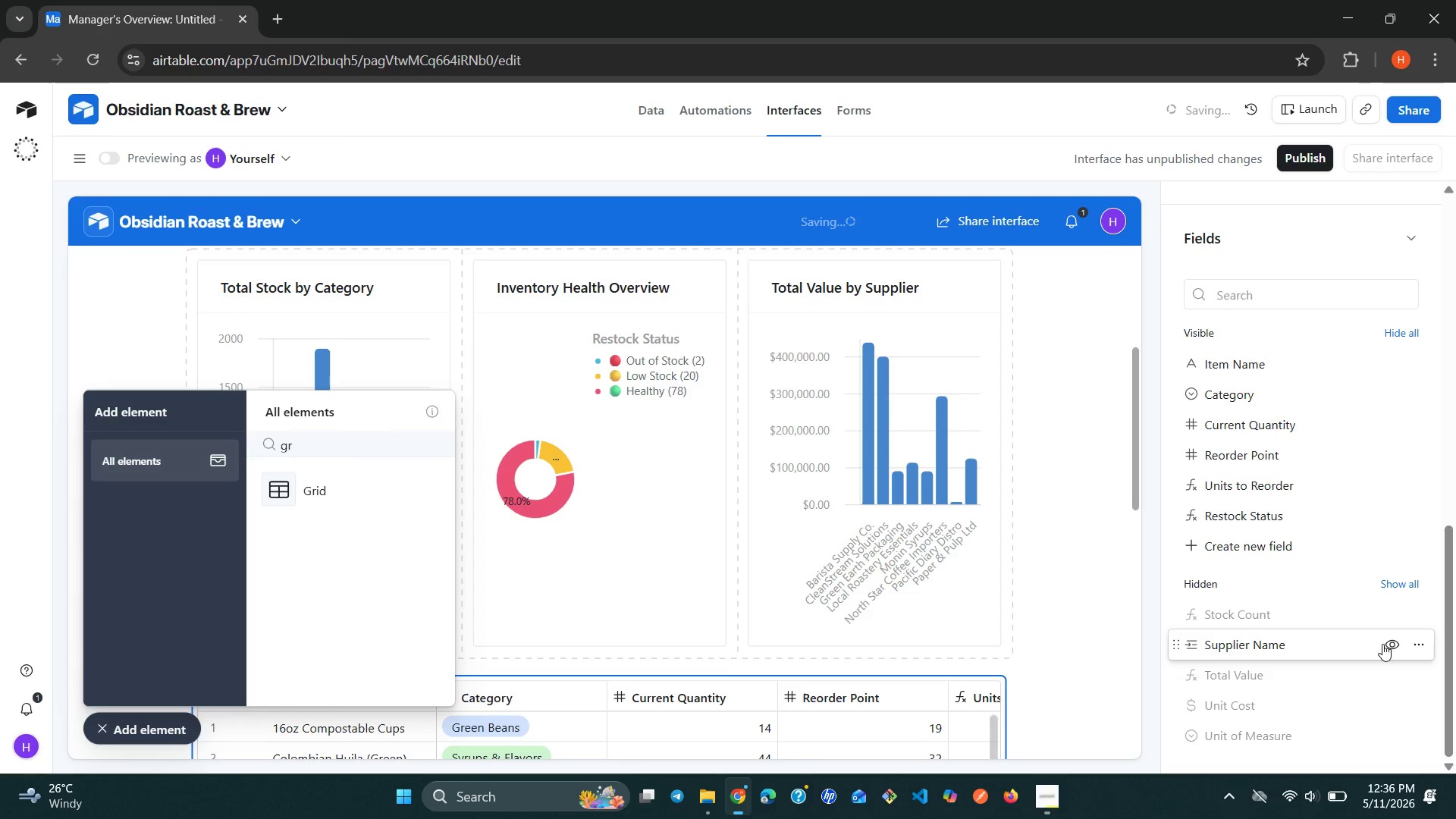 
left_click([1390, 644])
 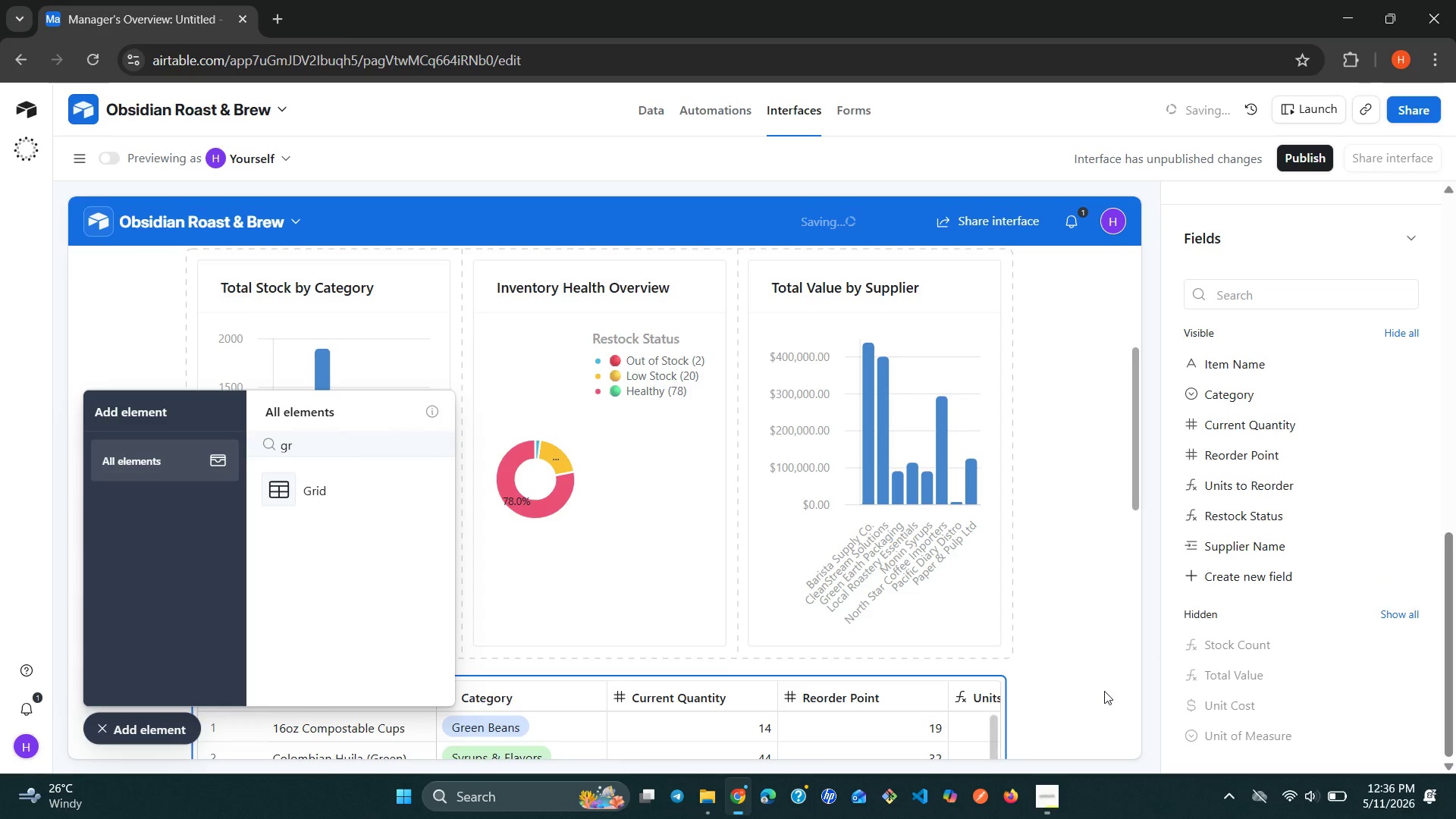 
left_click([1066, 667])
 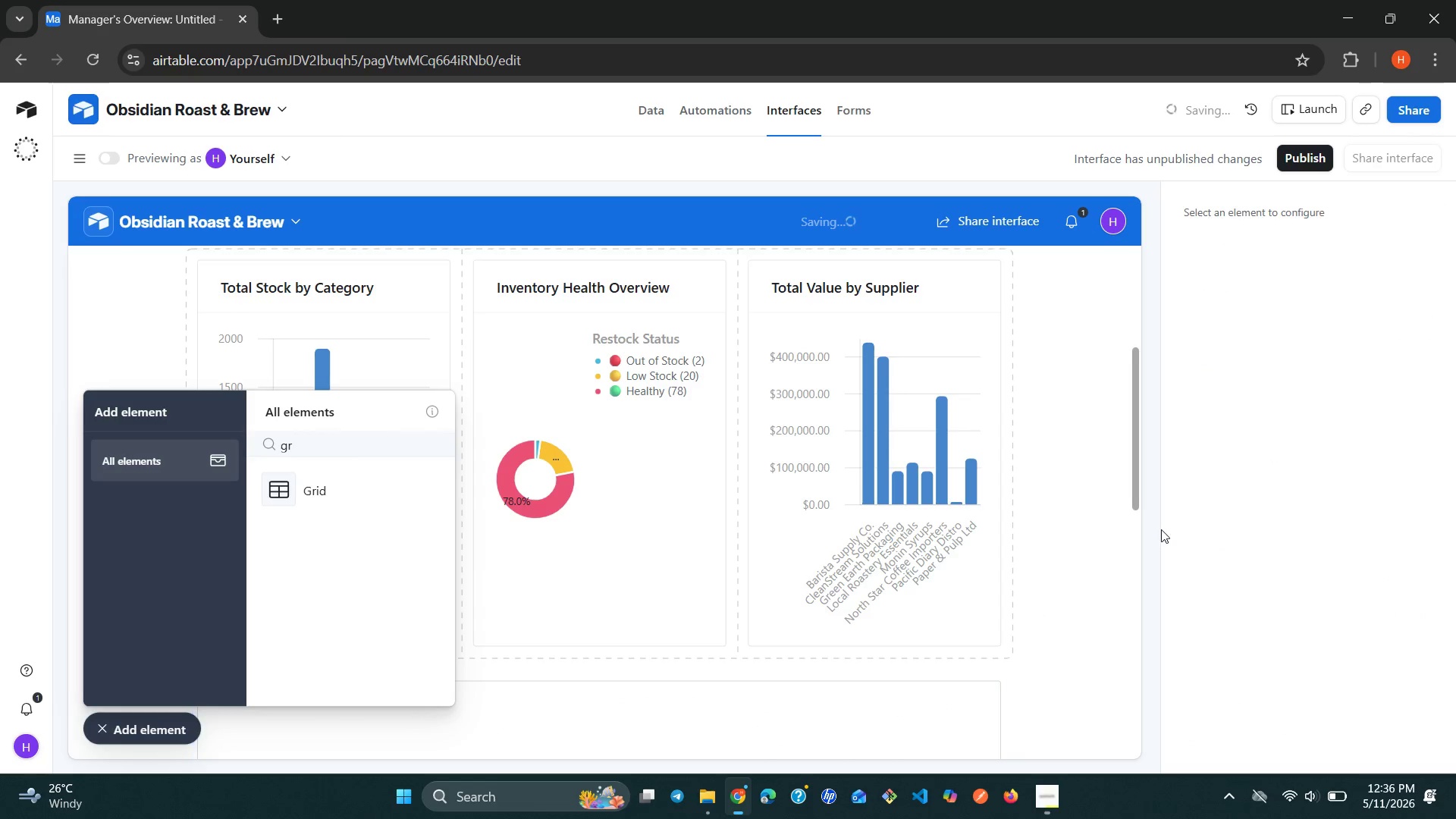 
left_click([832, 721])
 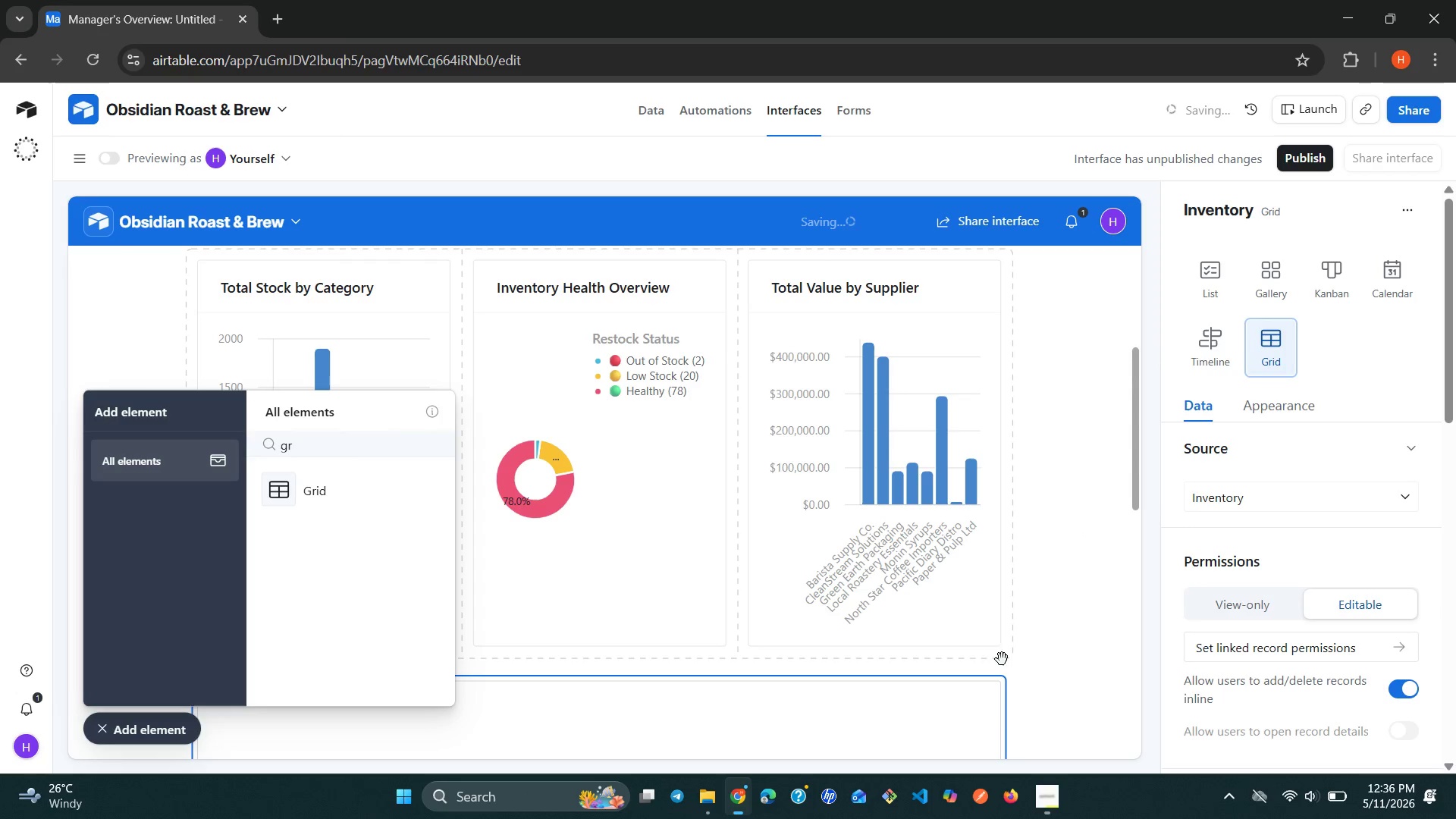 
mouse_move([1265, 575])
 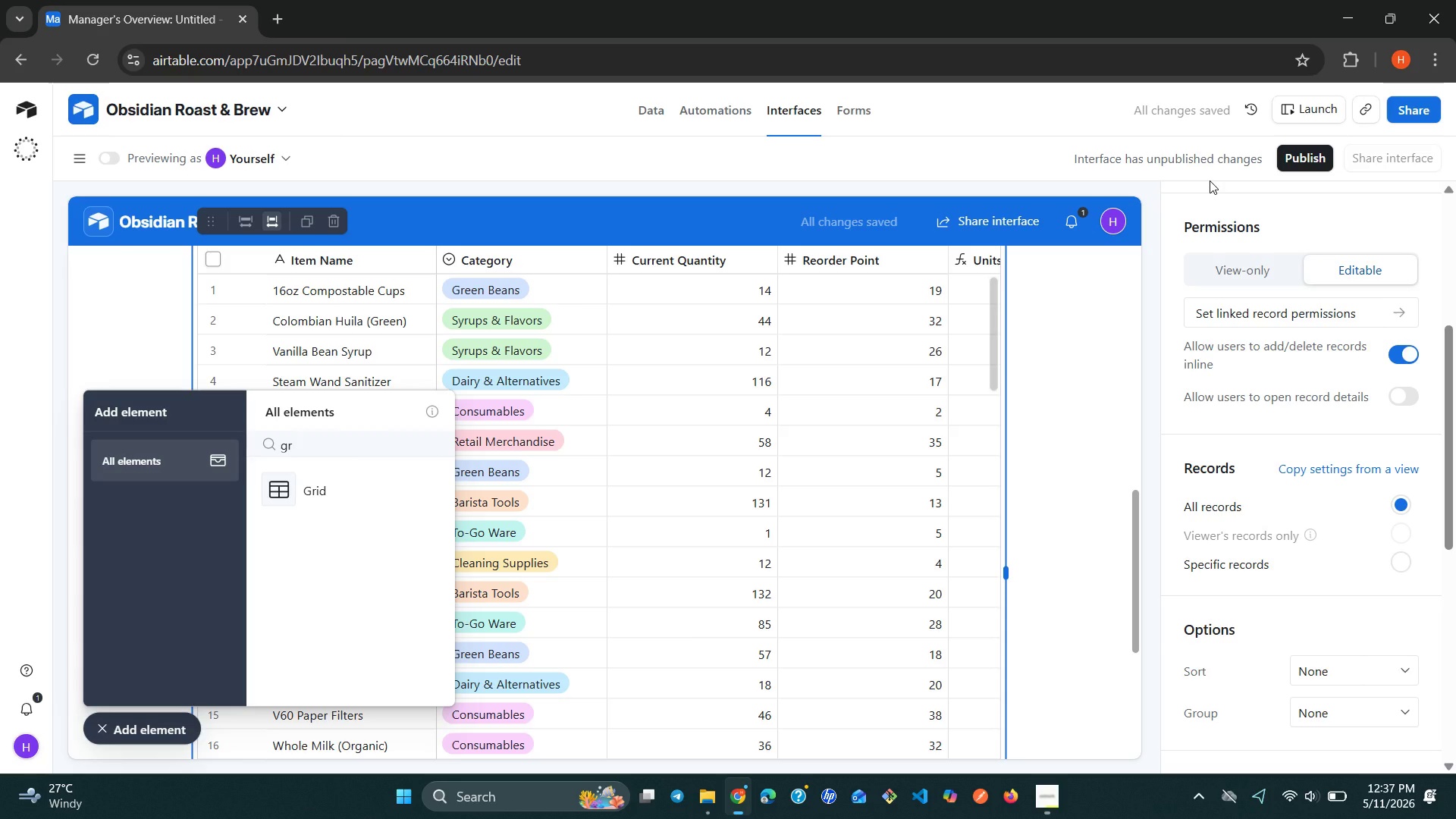 
wait(65.52)
 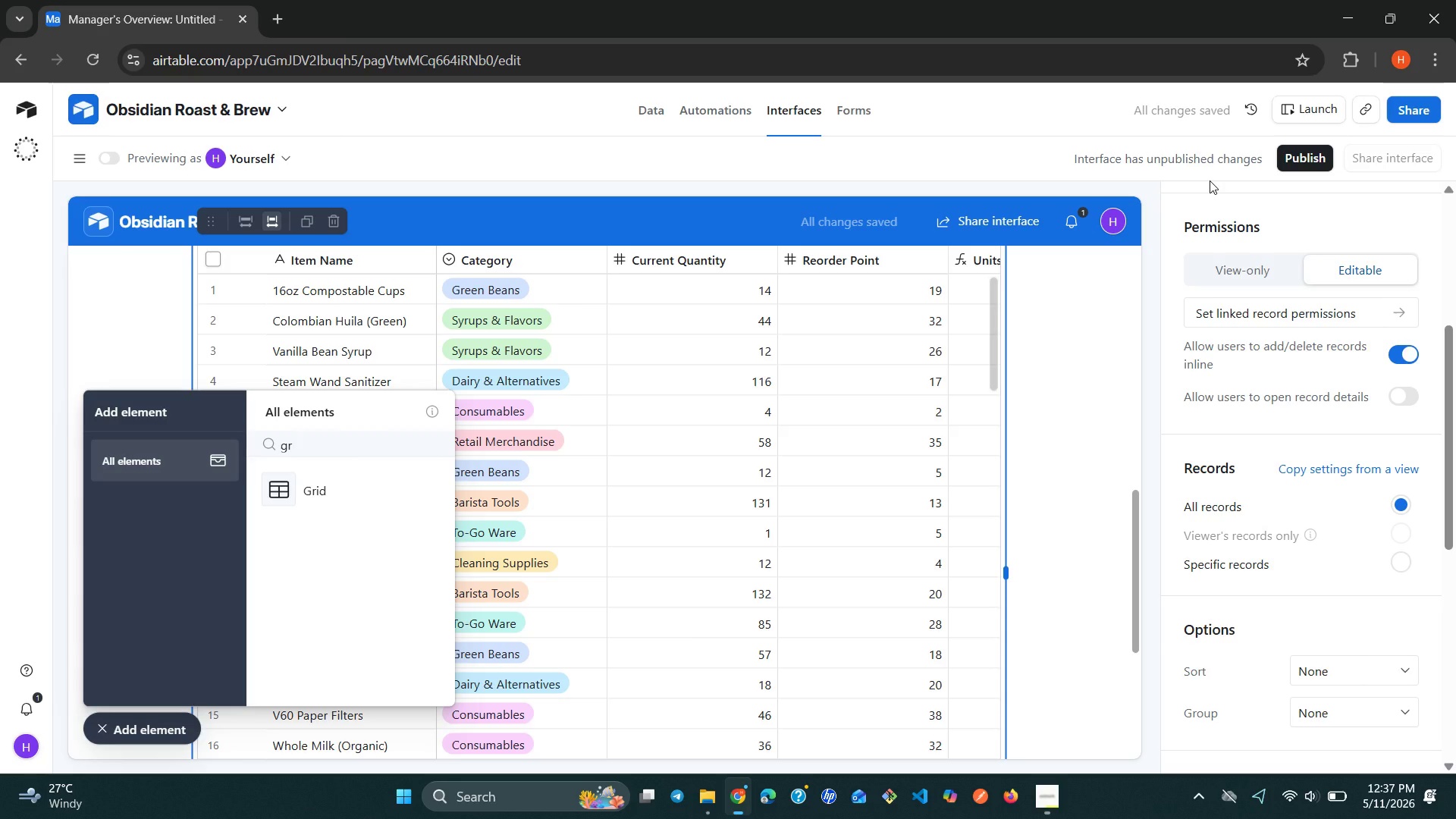 
mouse_move([853, 397])
 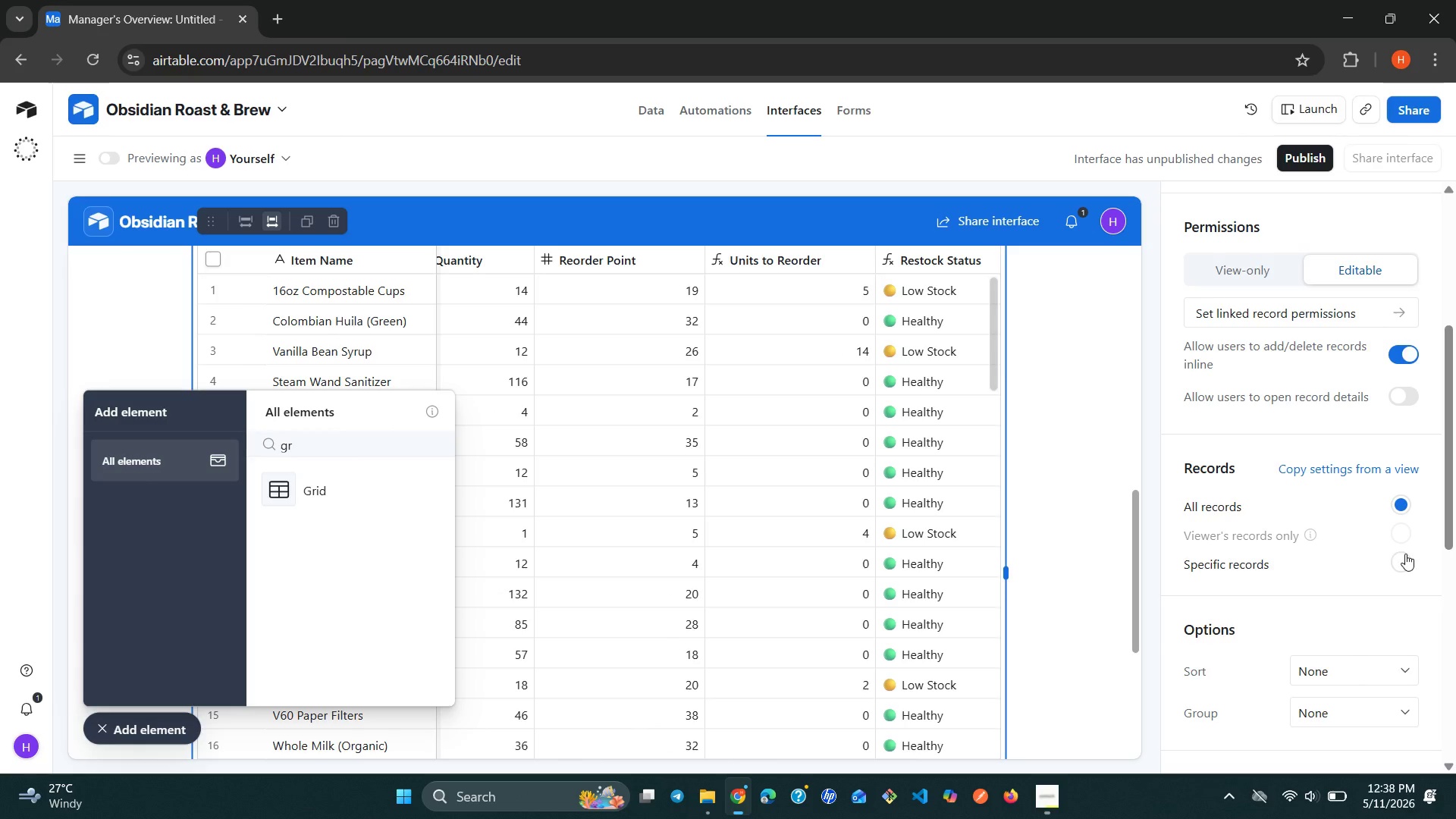 
left_click([1410, 554])
 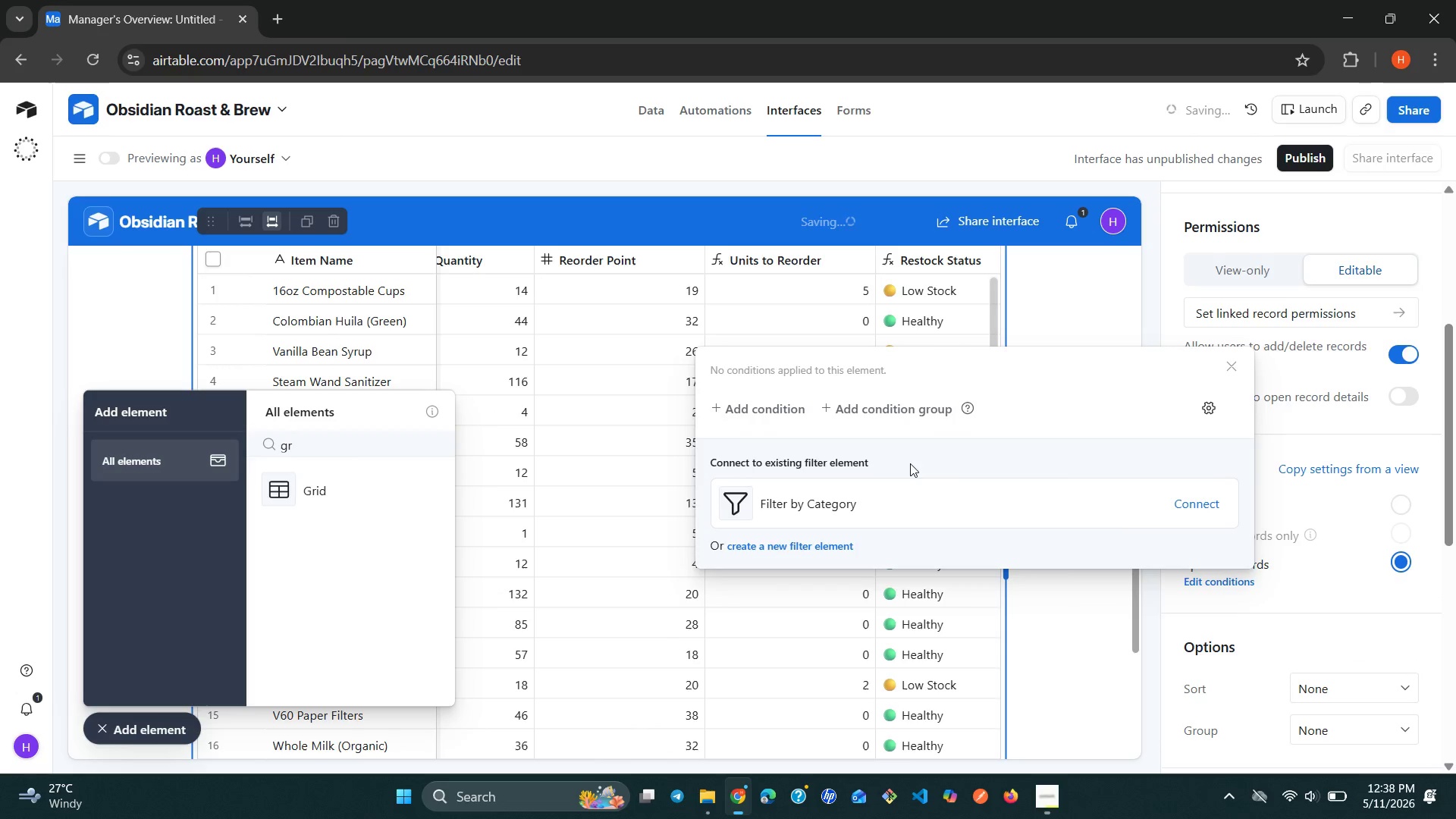 
left_click([764, 408])
 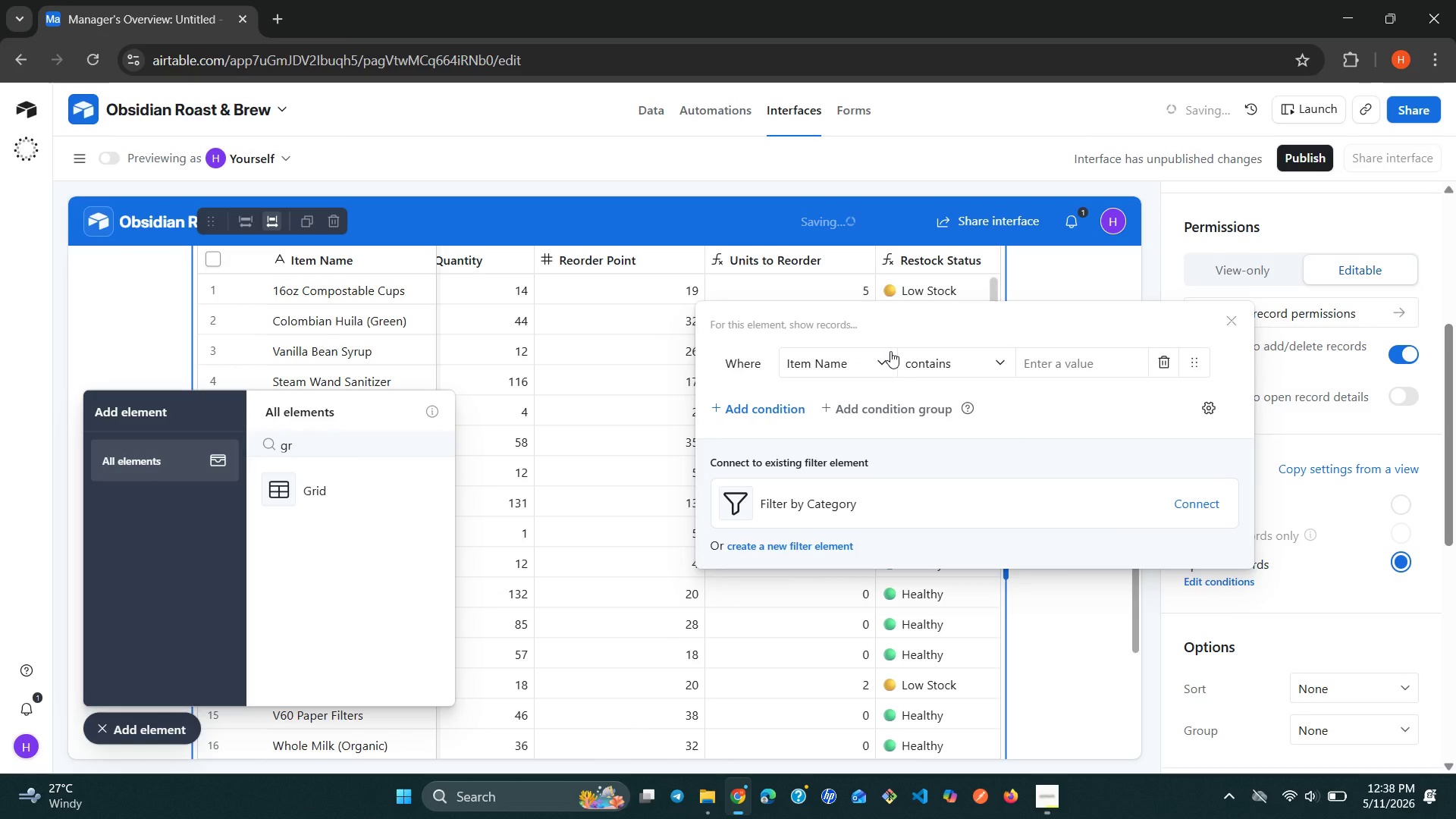 
left_click([875, 364])
 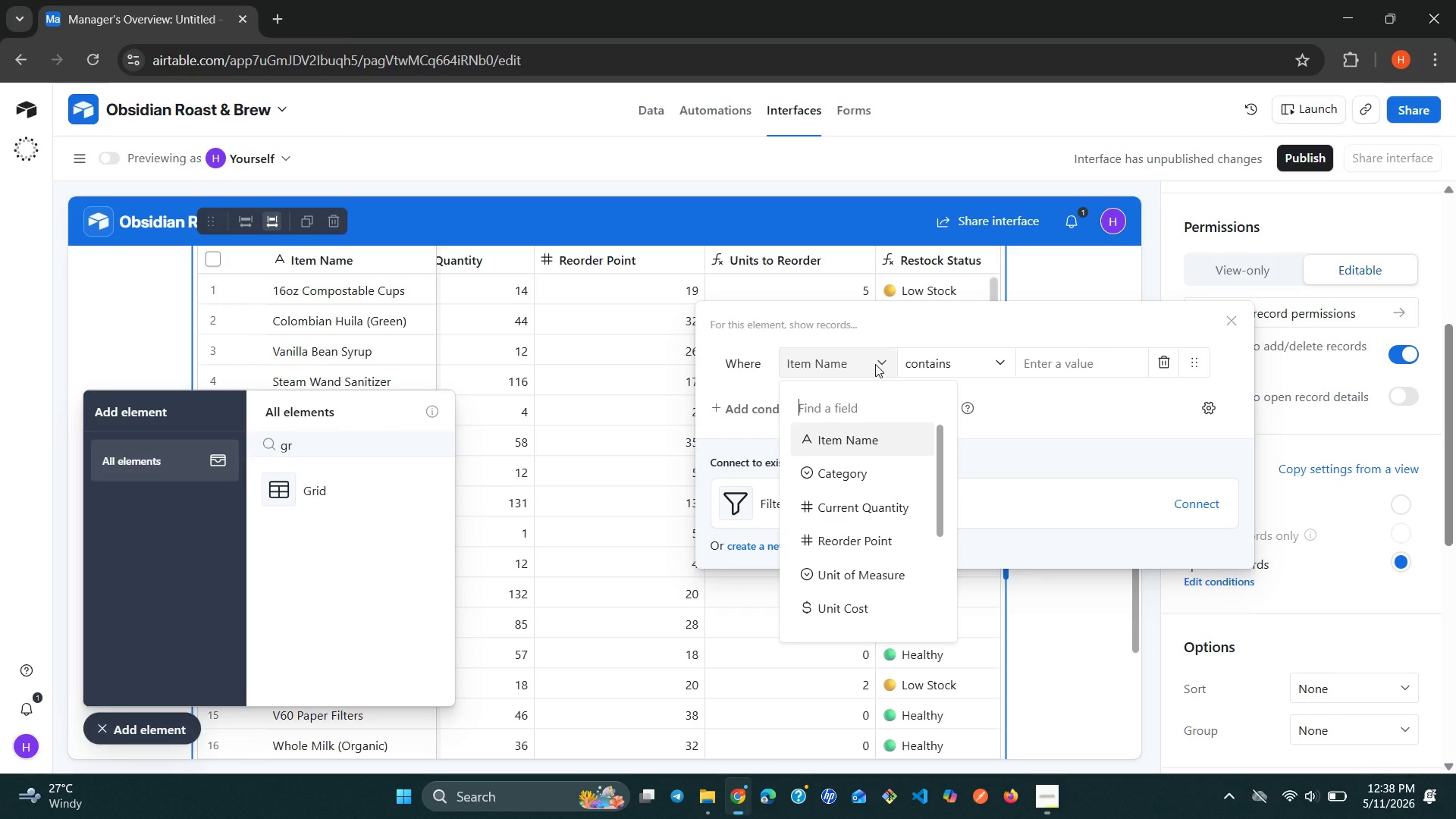 
wait(27.73)
 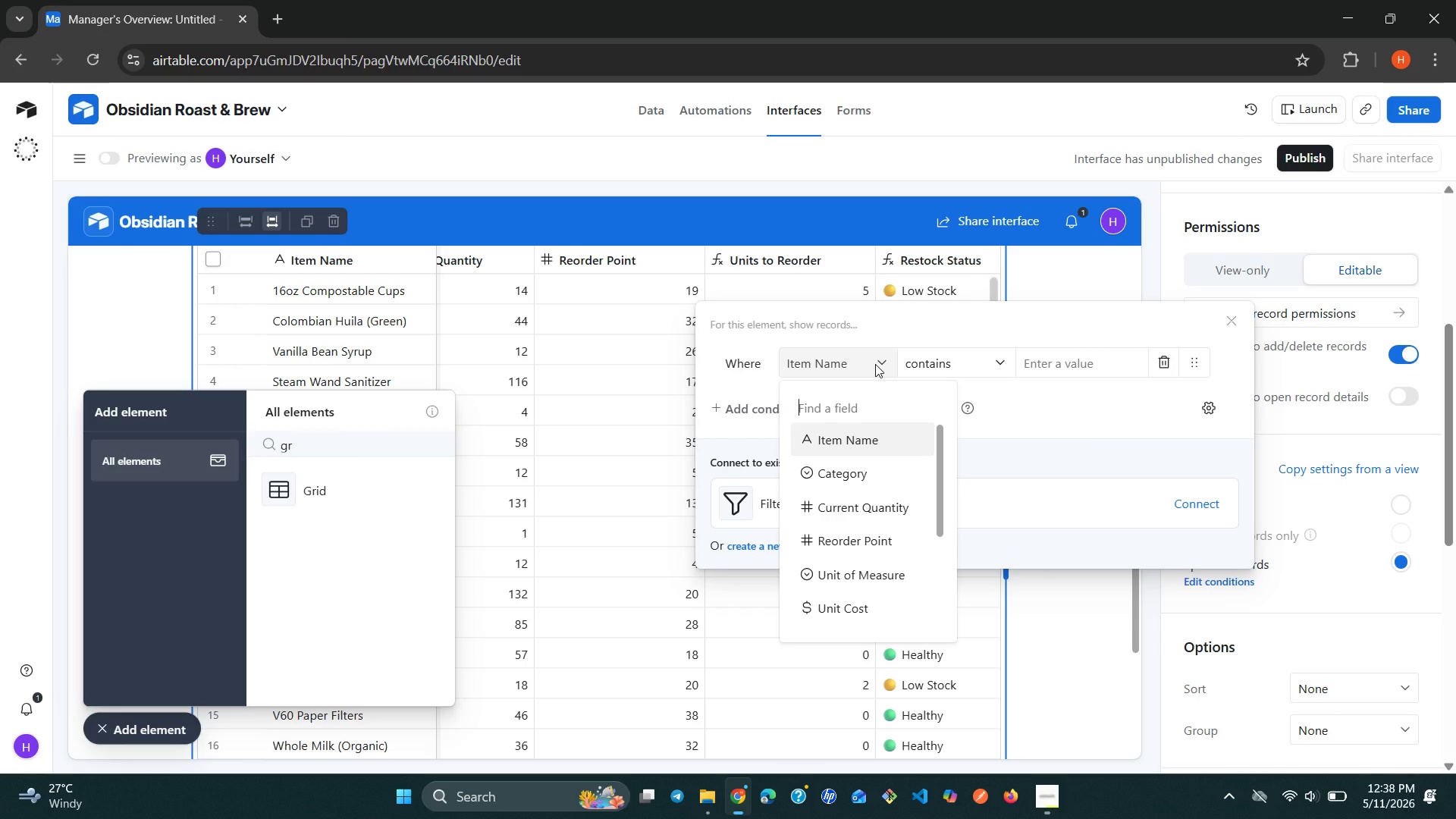 
type(re)
 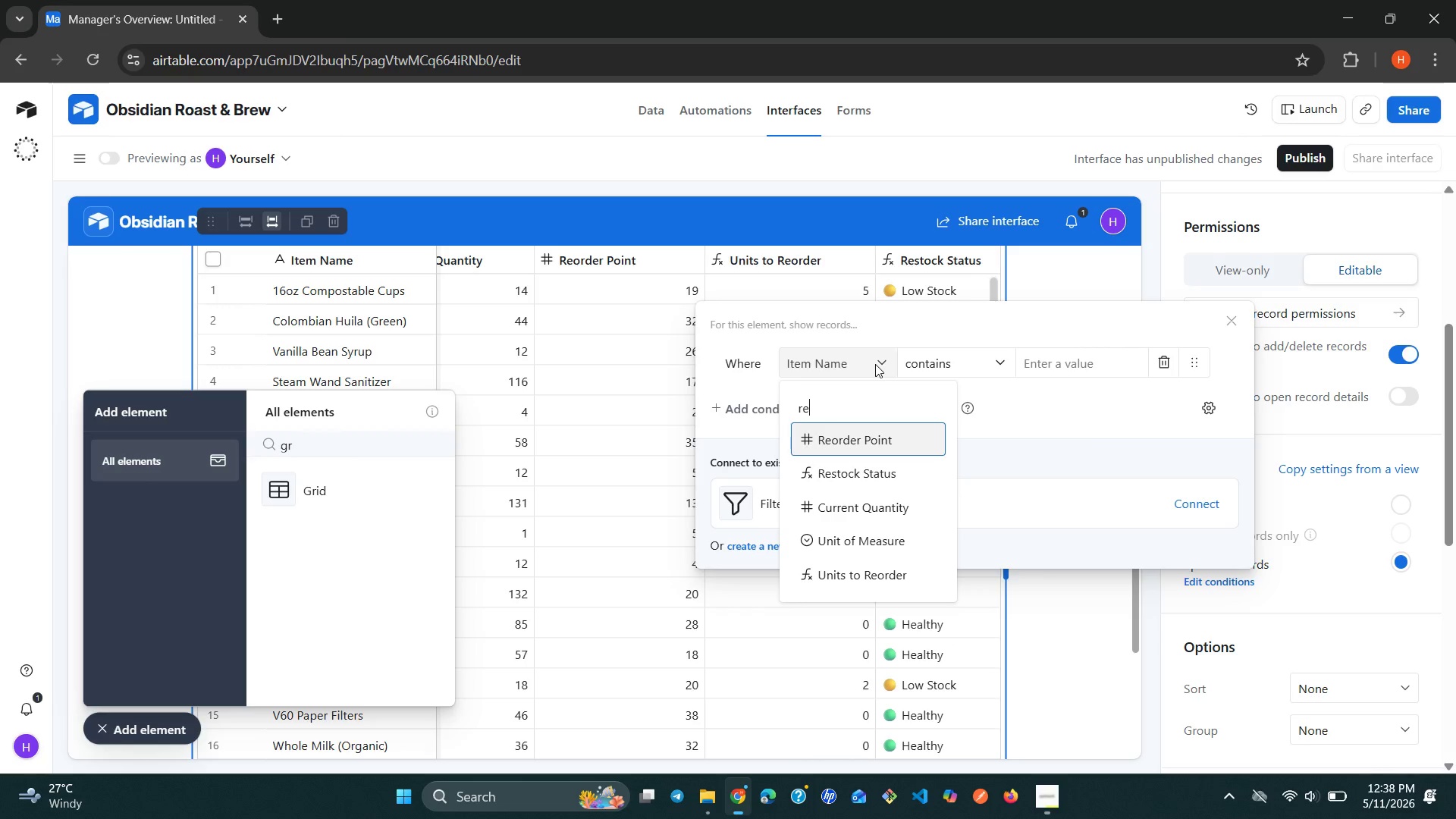 
key(ArrowDown)
 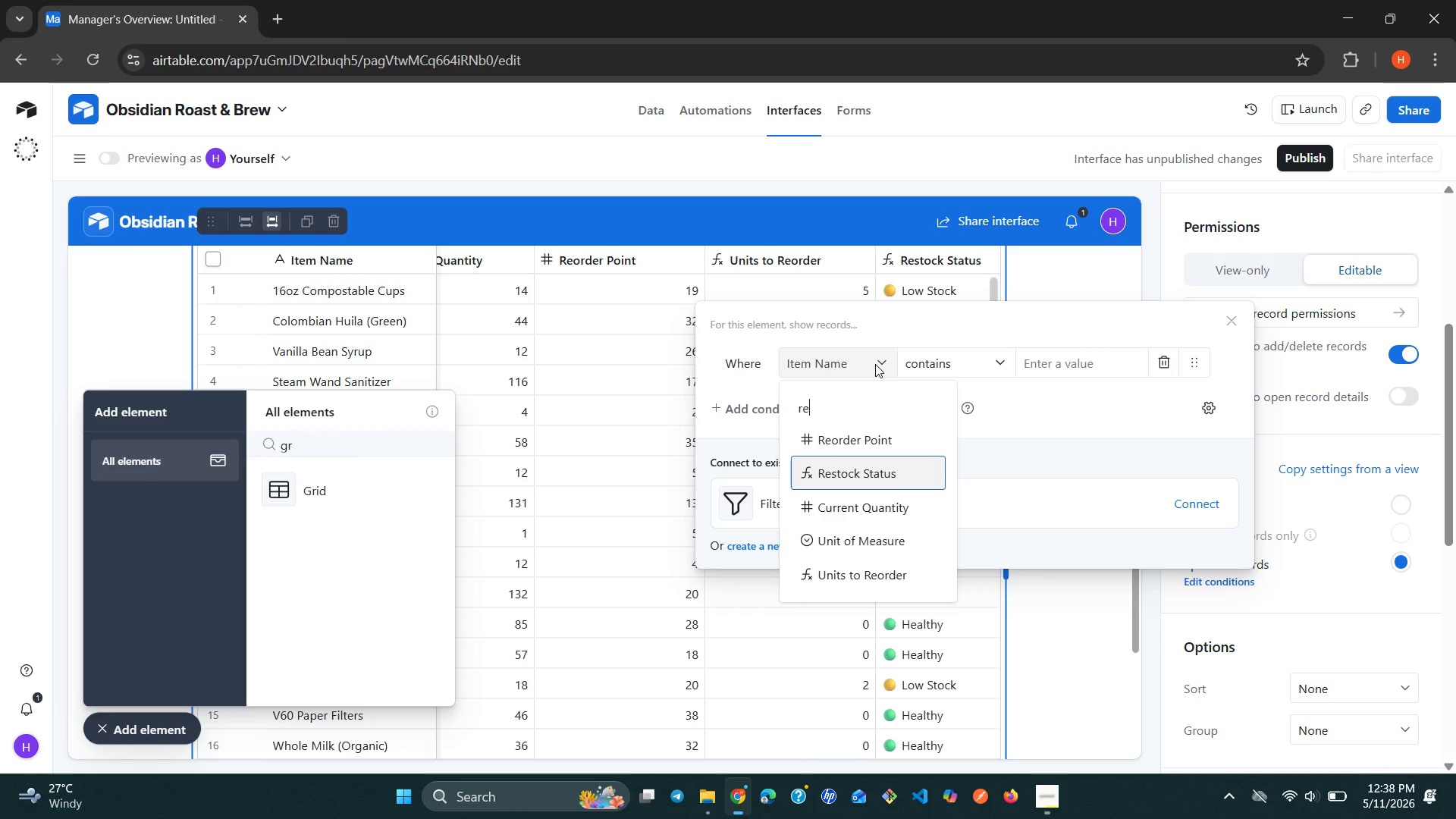 
key(Enter)
 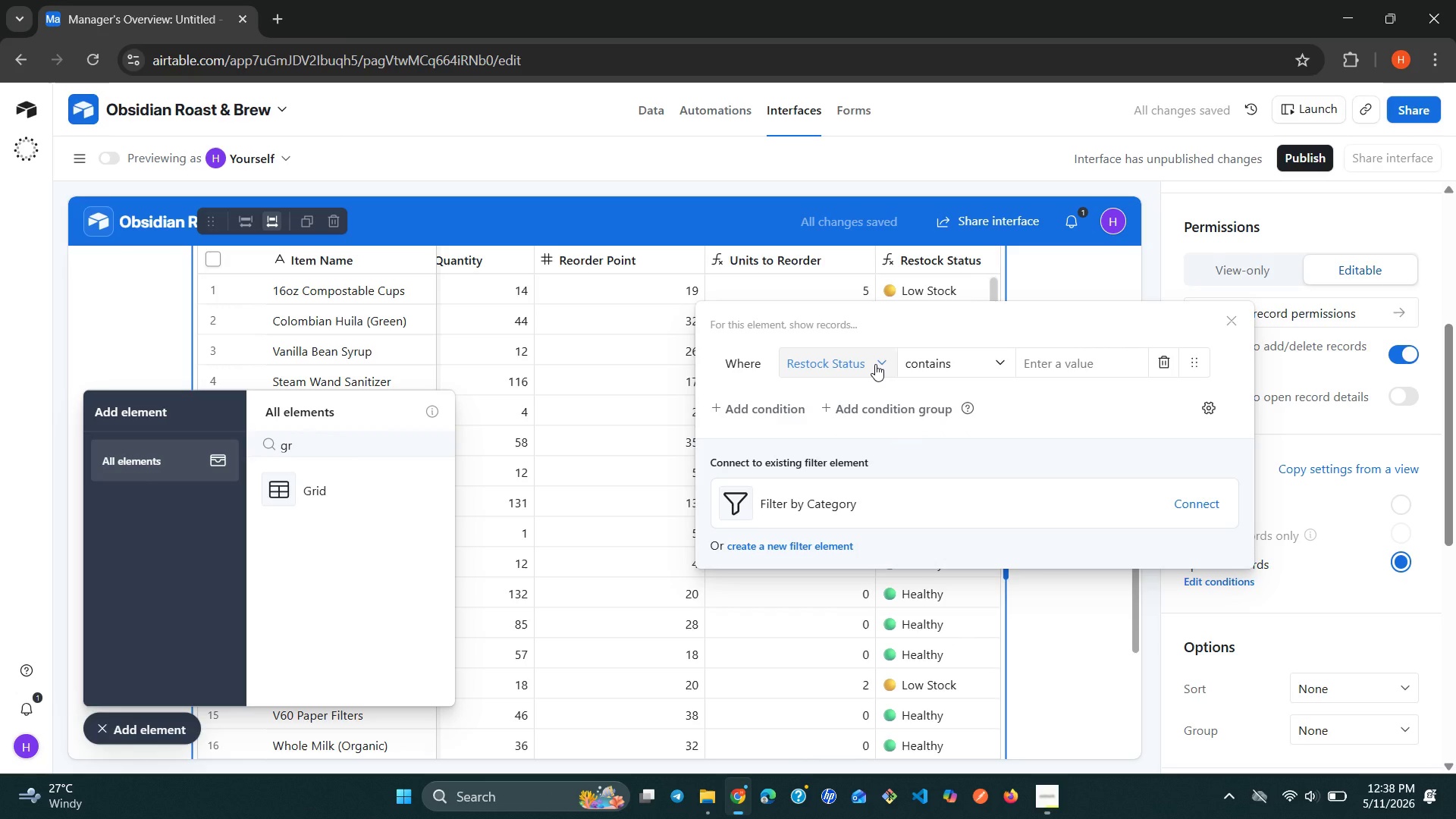 
wait(5.34)
 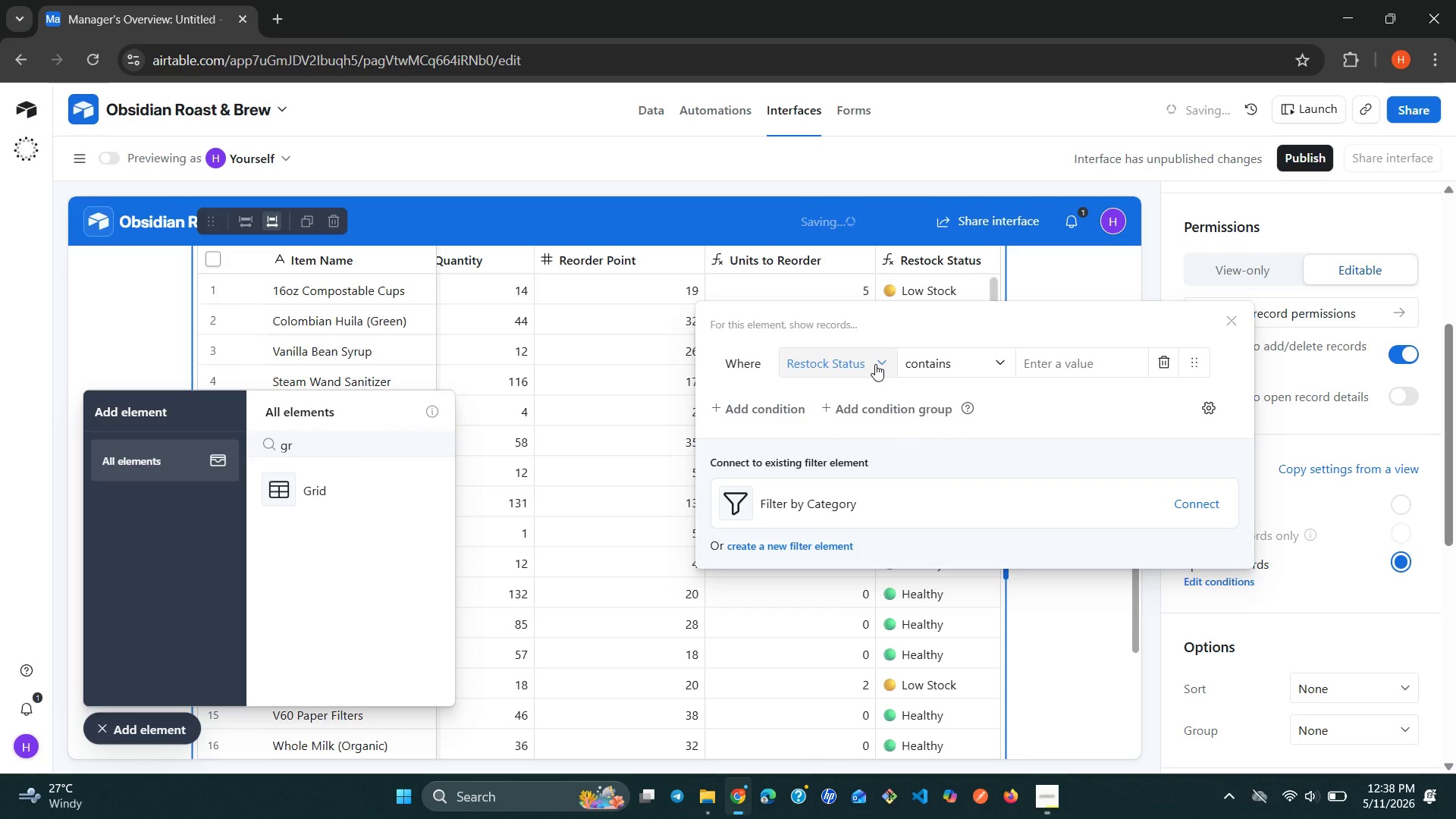 
left_click([996, 360])
 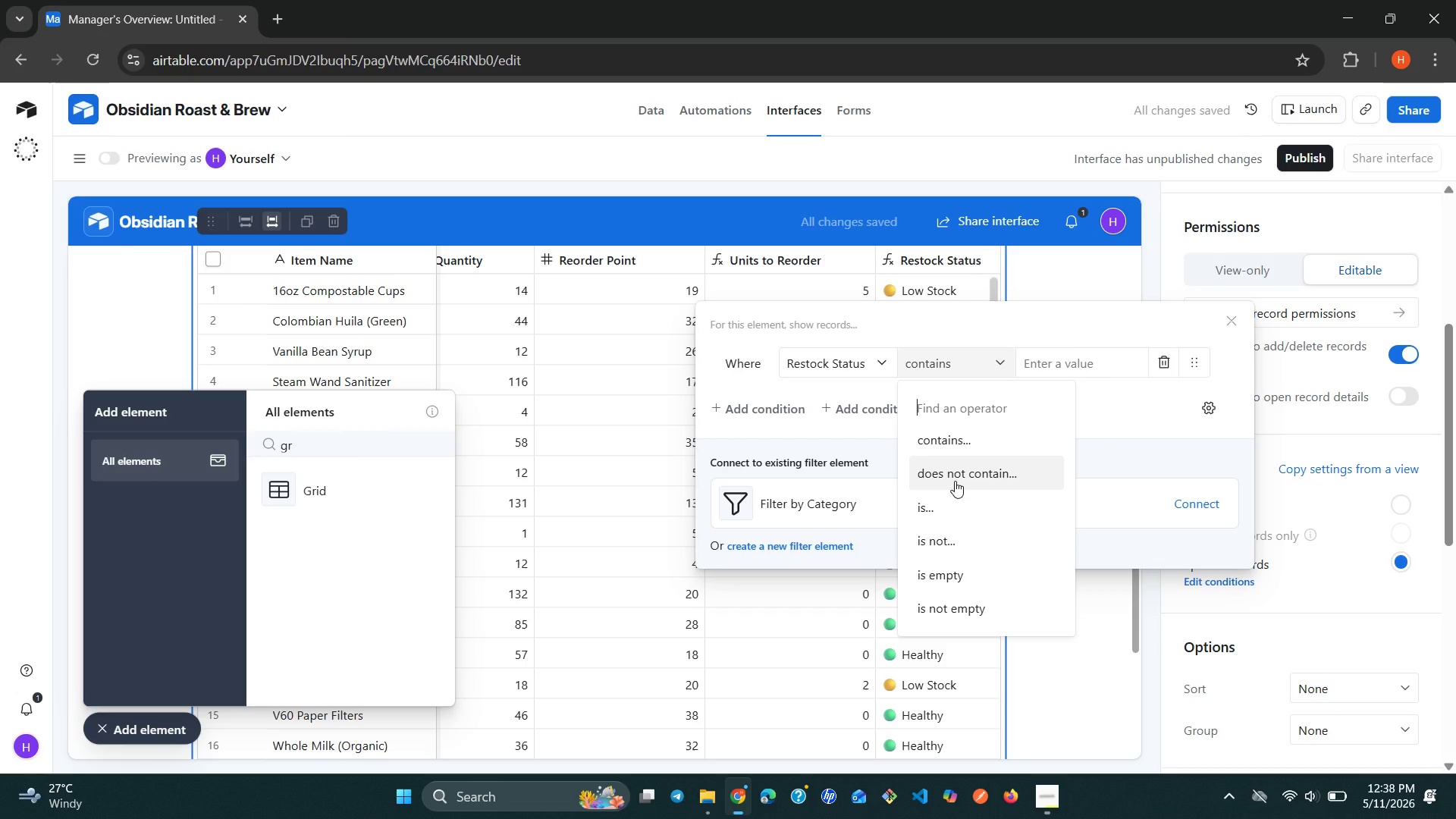 
left_click([955, 481])
 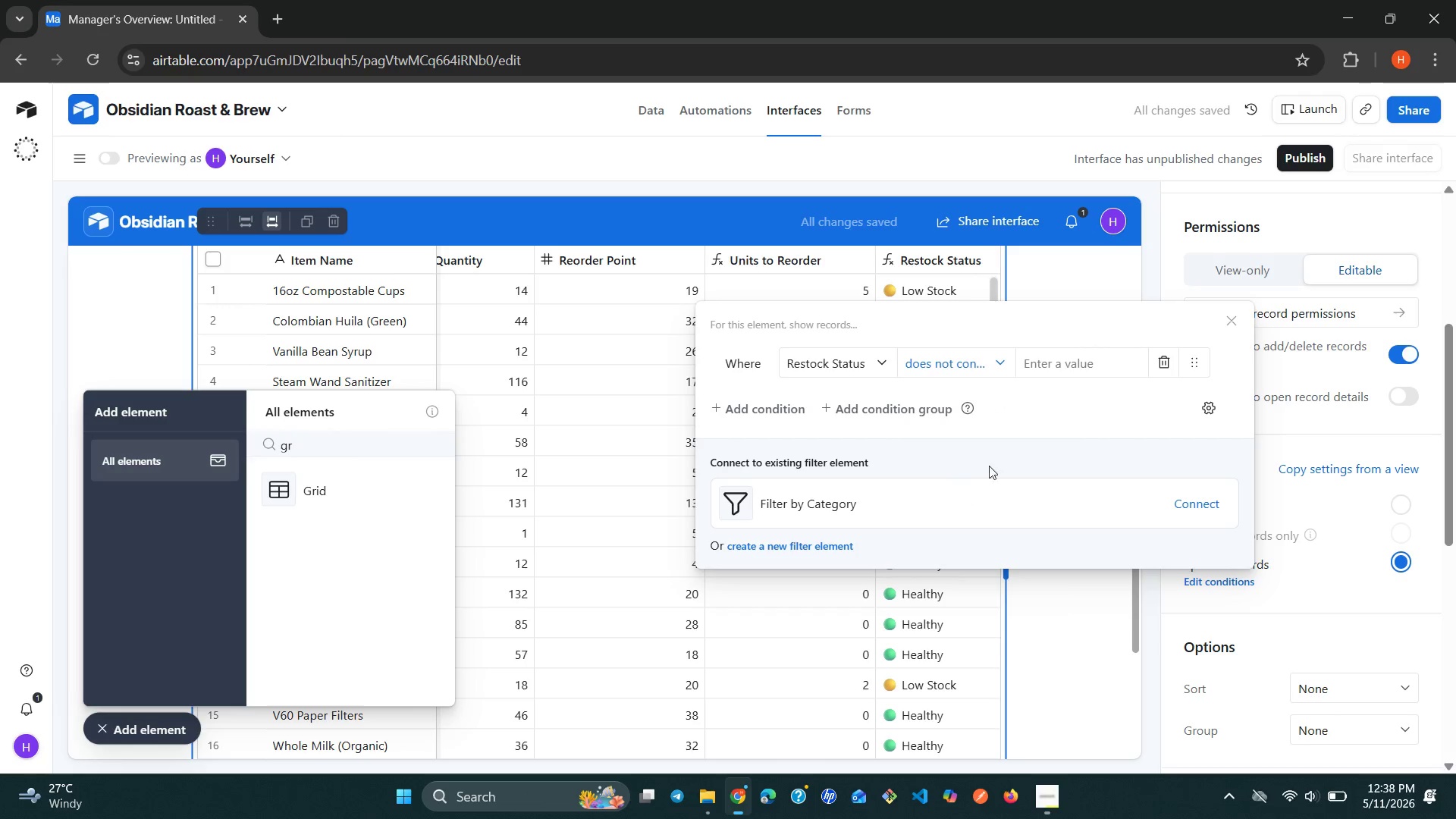 
wait(5.8)
 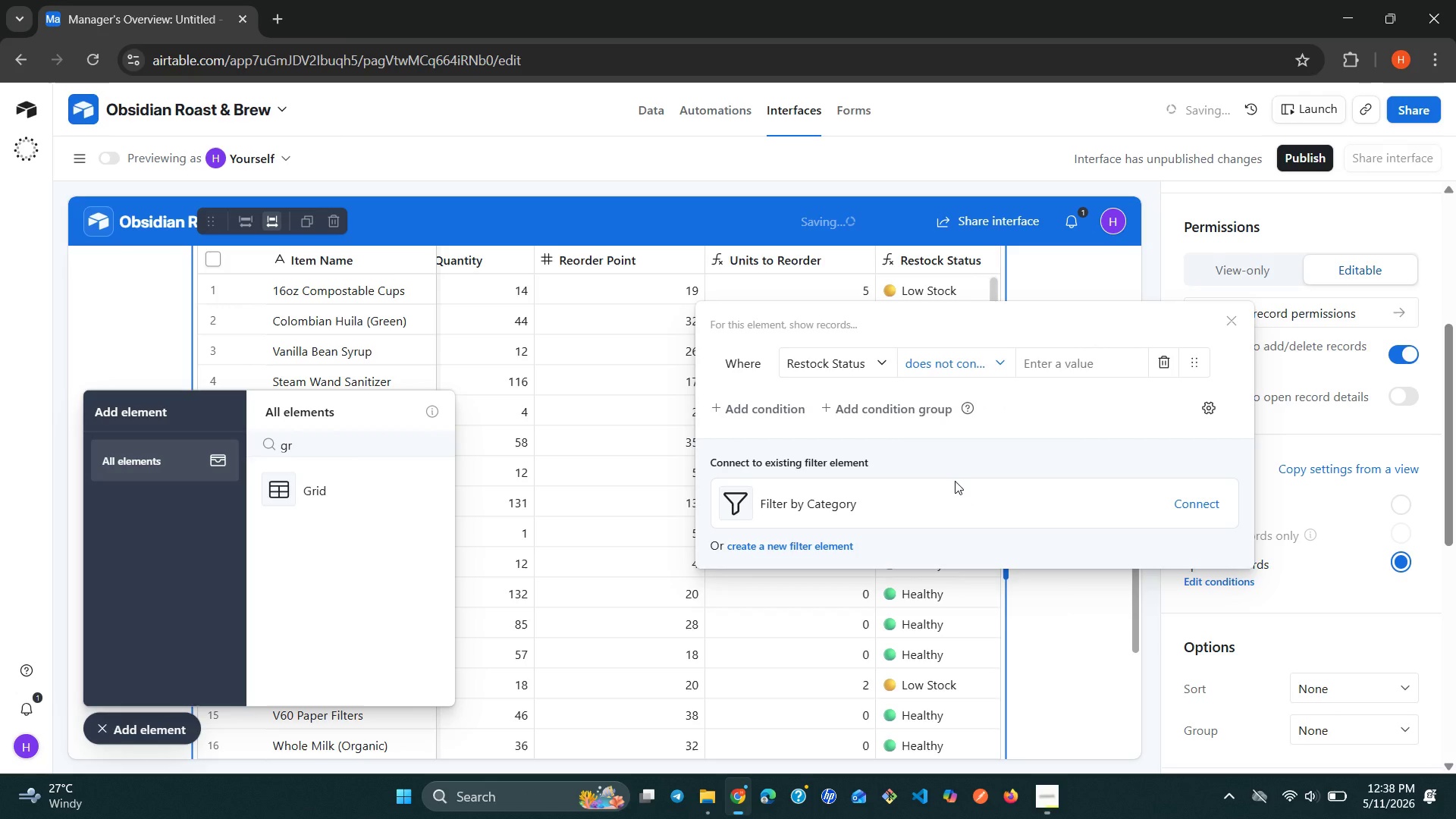 
left_click([1054, 369])
 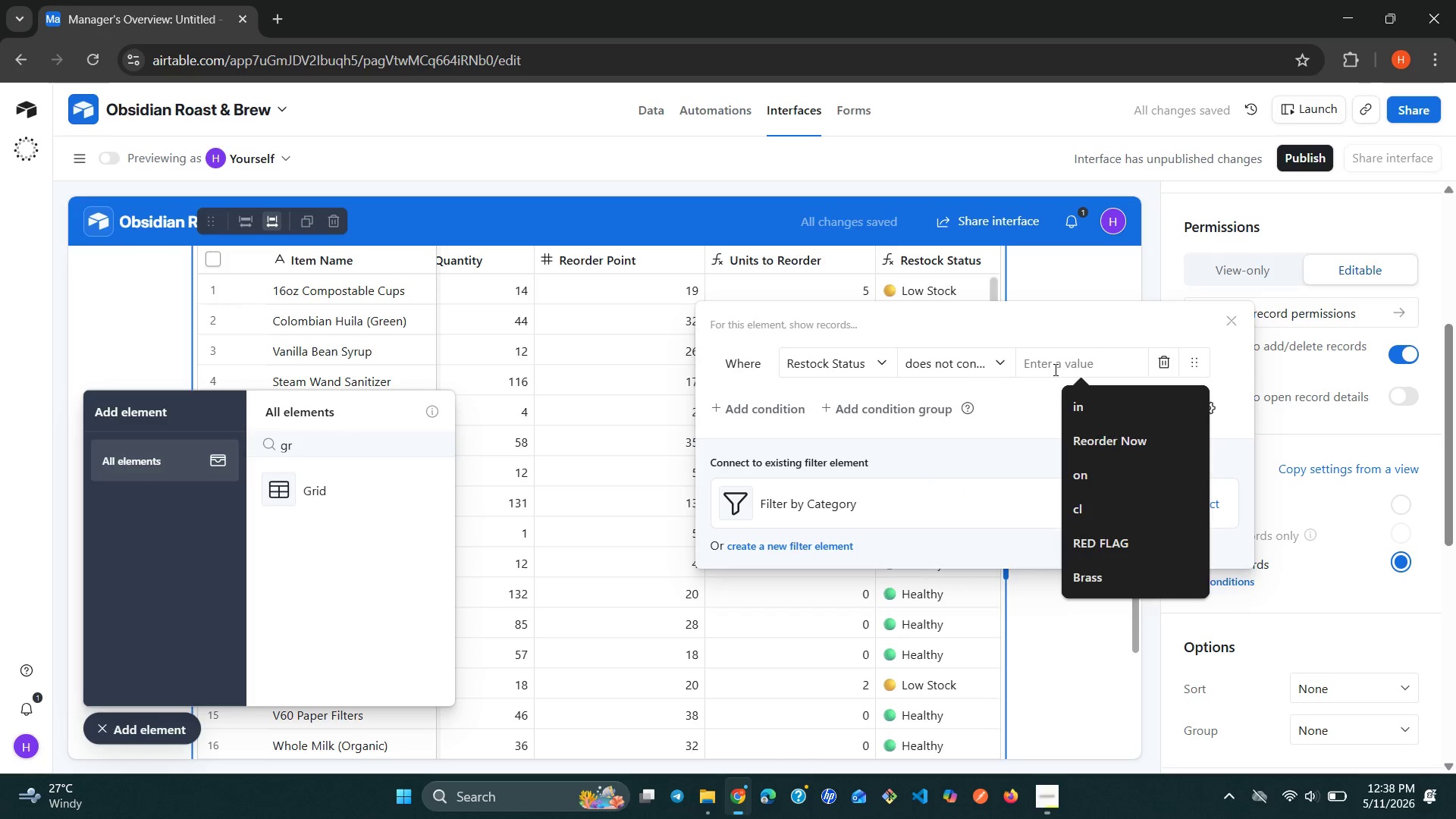 
type(h)
key(Backspace)
type(Healthy)
 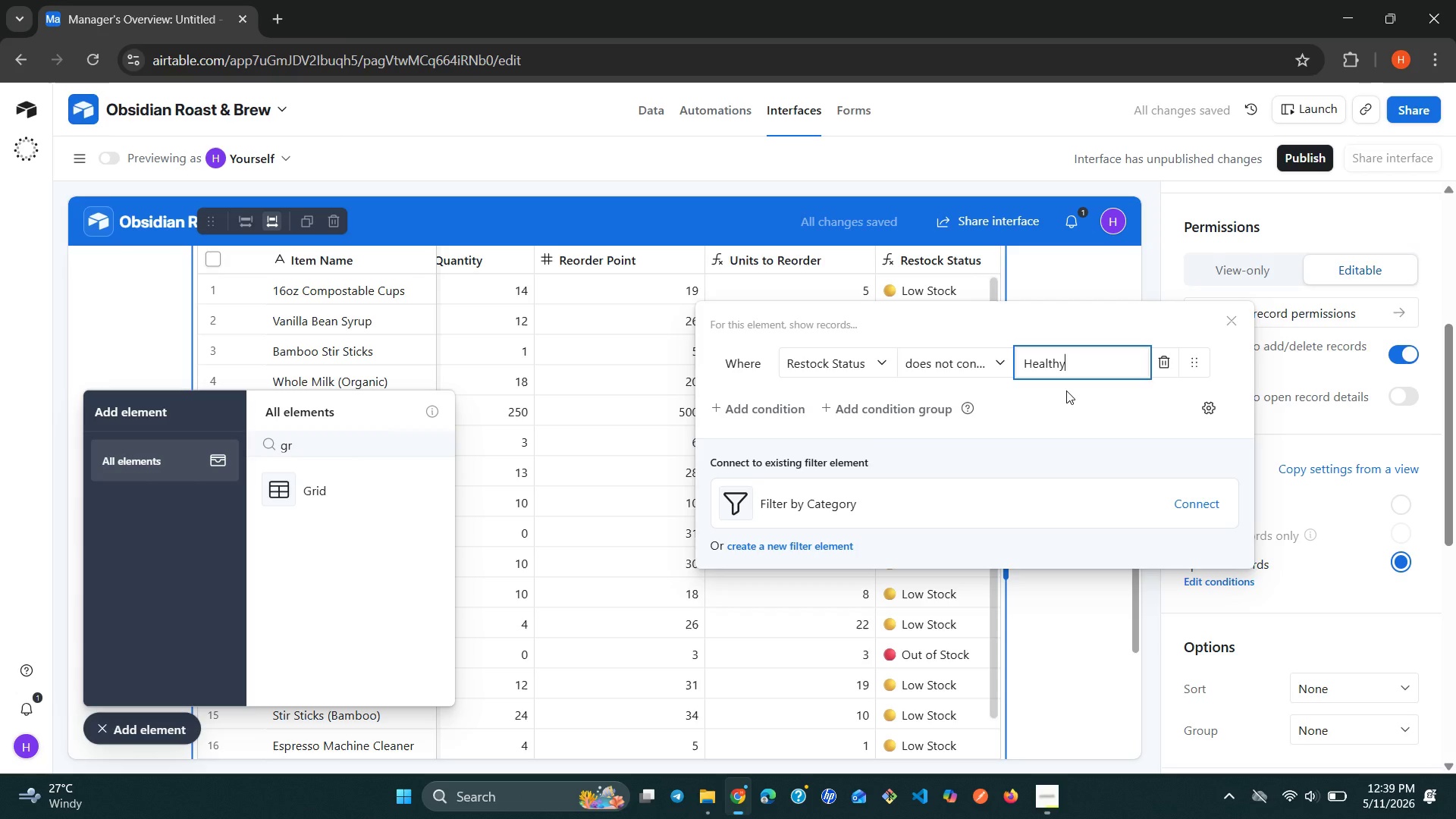 
wait(10.42)
 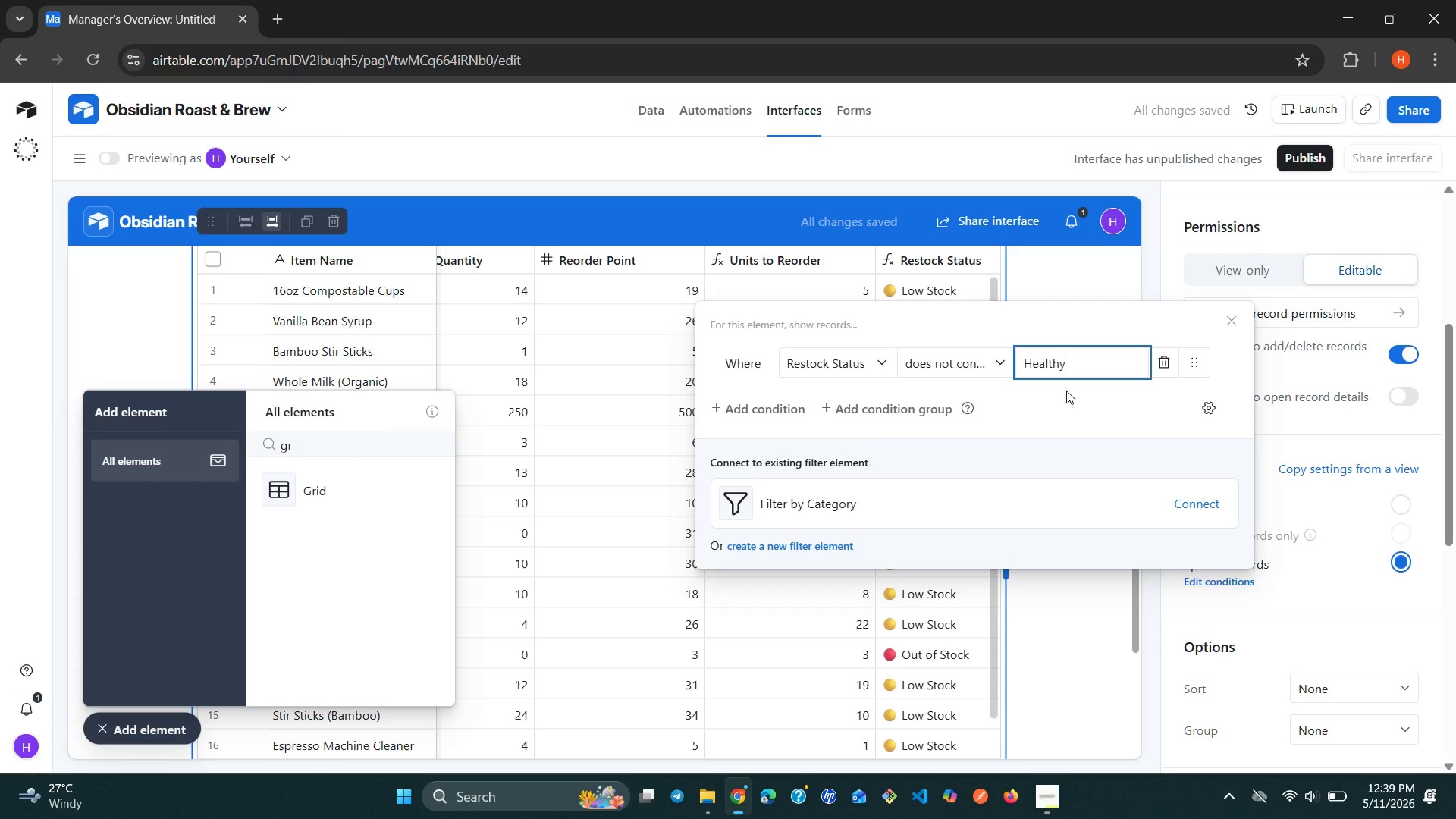 
left_click([1109, 288])
 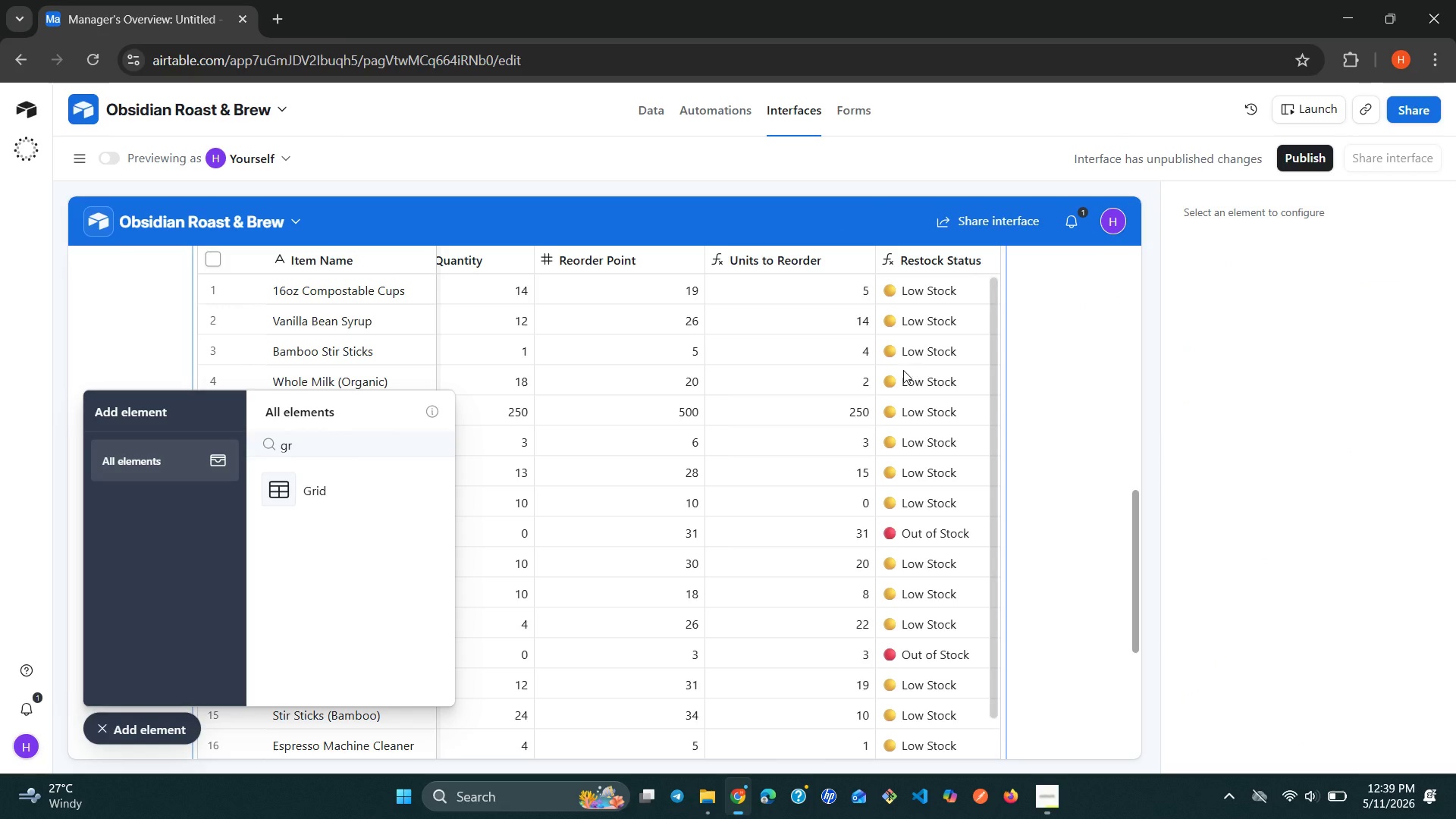 
left_click([902, 370])
 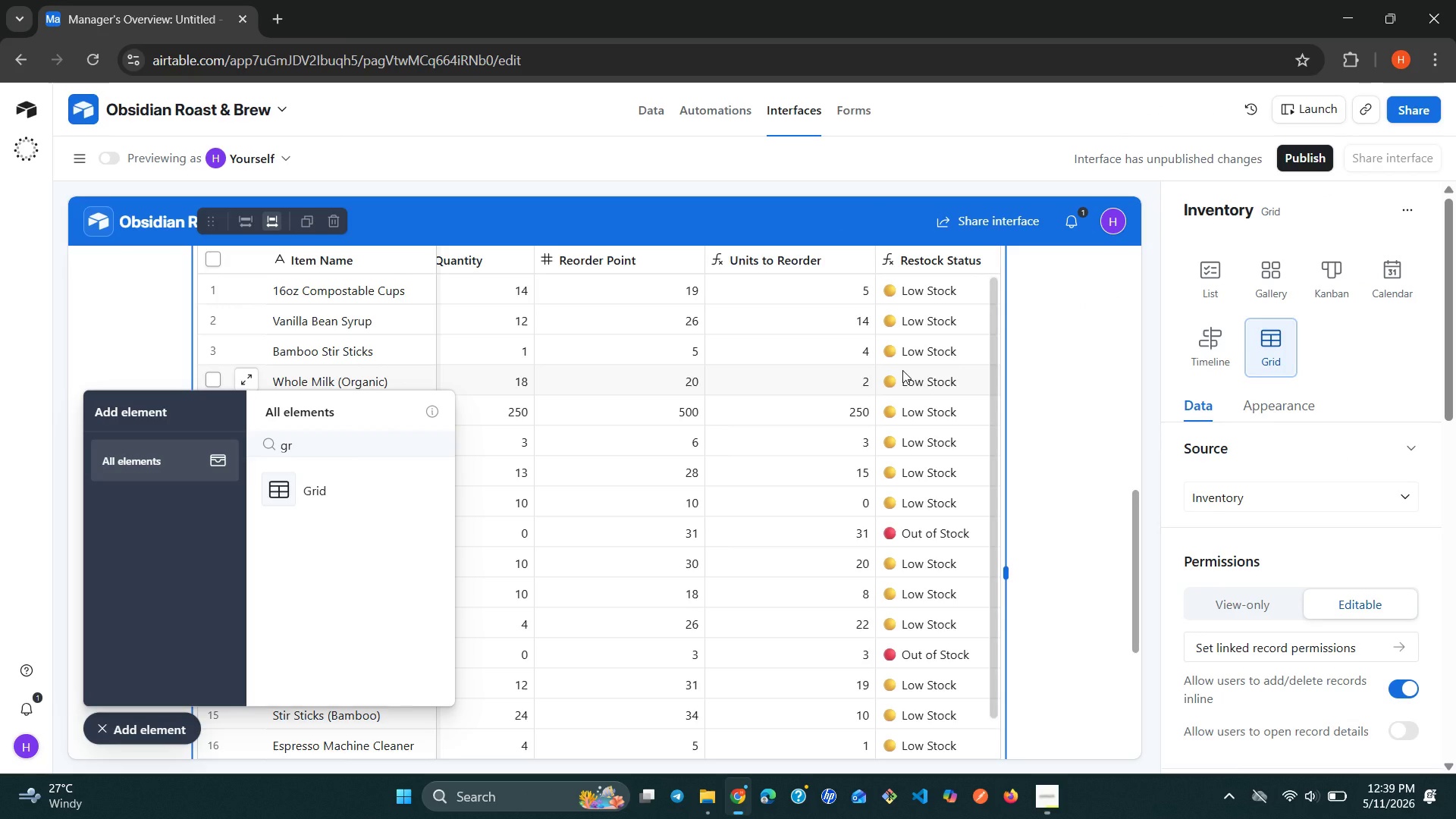 
wait(14.2)
 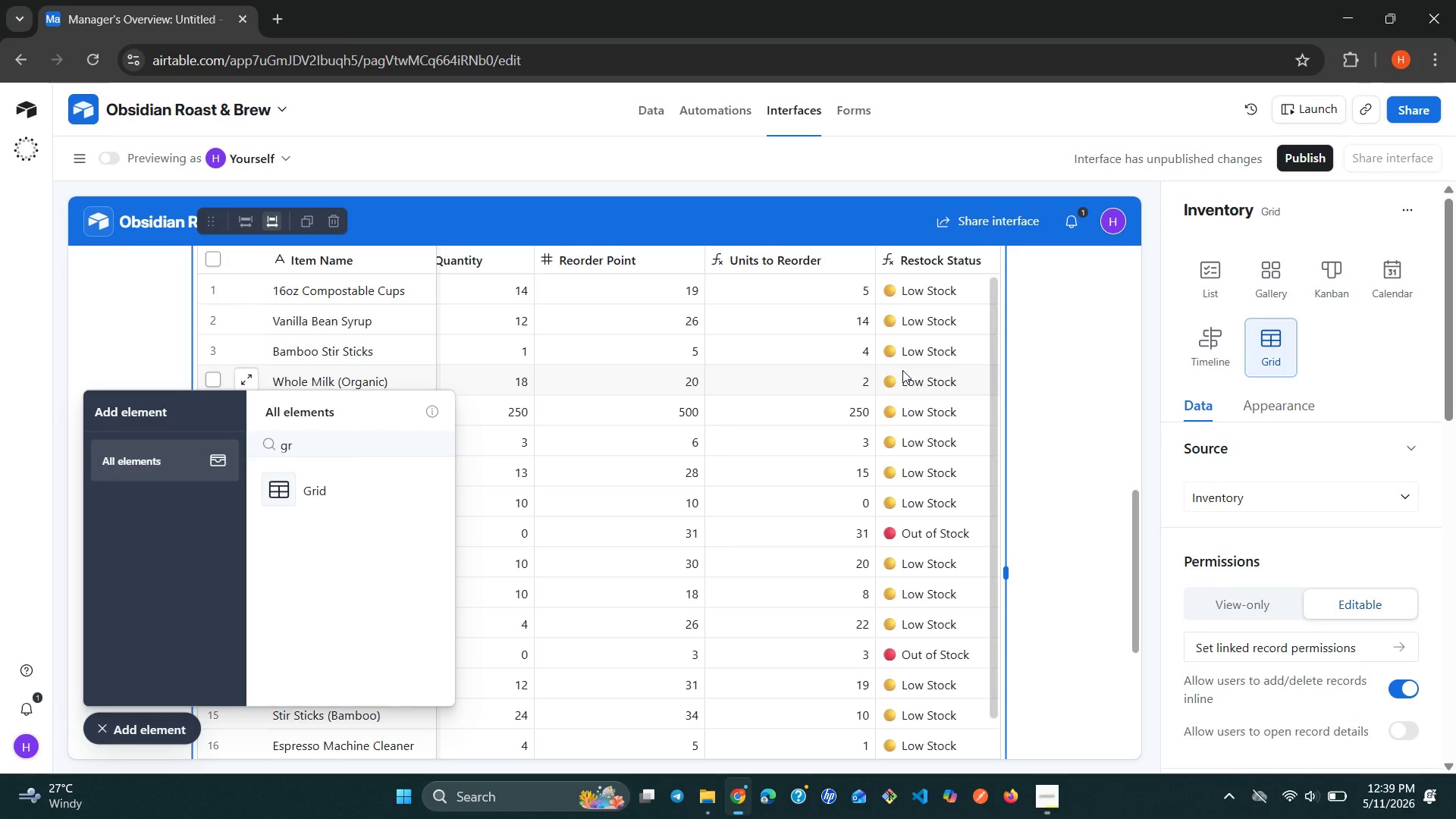 
left_click([1295, 209])
 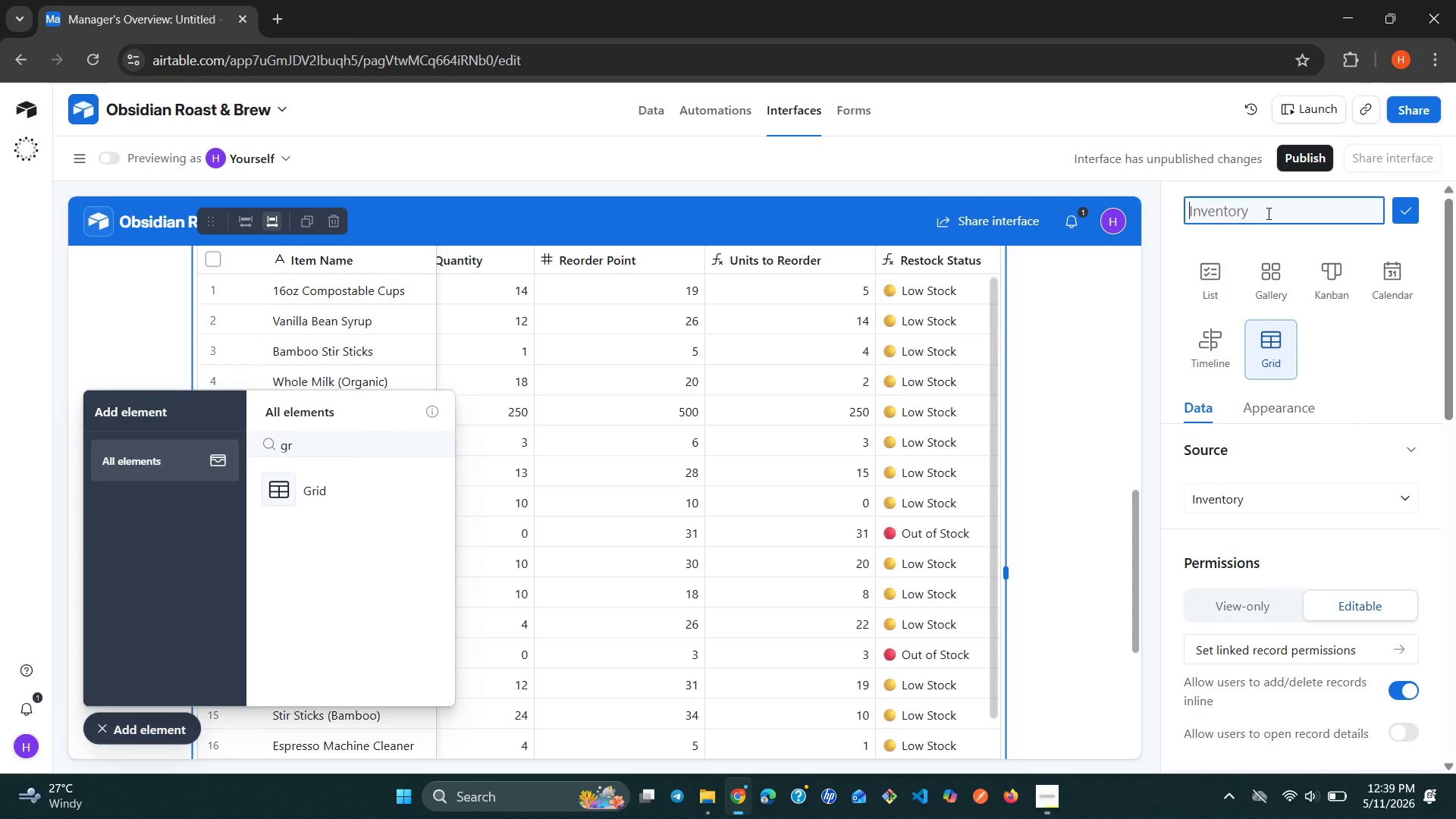 
type(Item )
key(Backspace)
type(s Needing )
 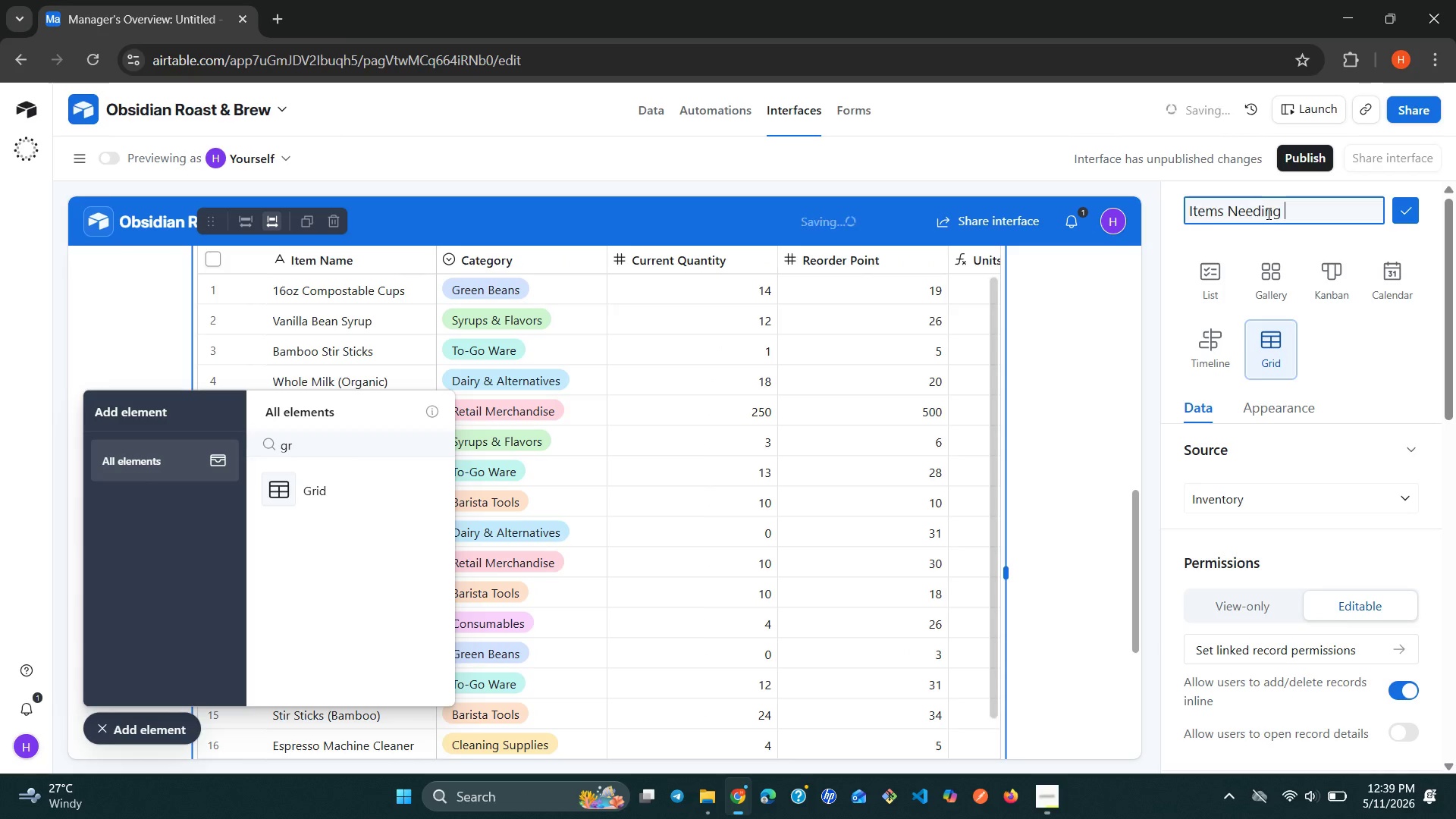 
hold_key(key=ShiftLeft, duration=0.33)